 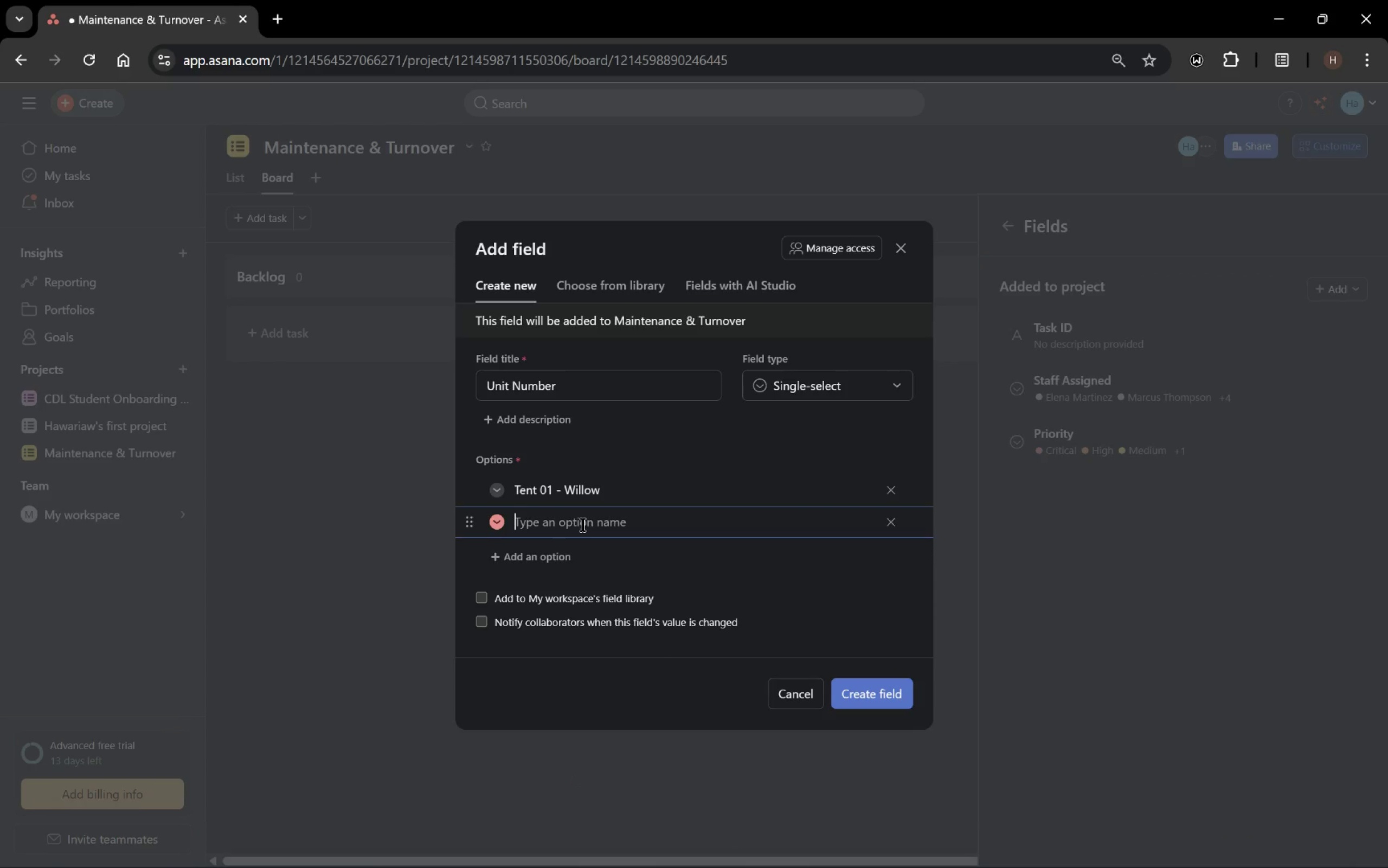 
type(Cabin A - Sequ)
 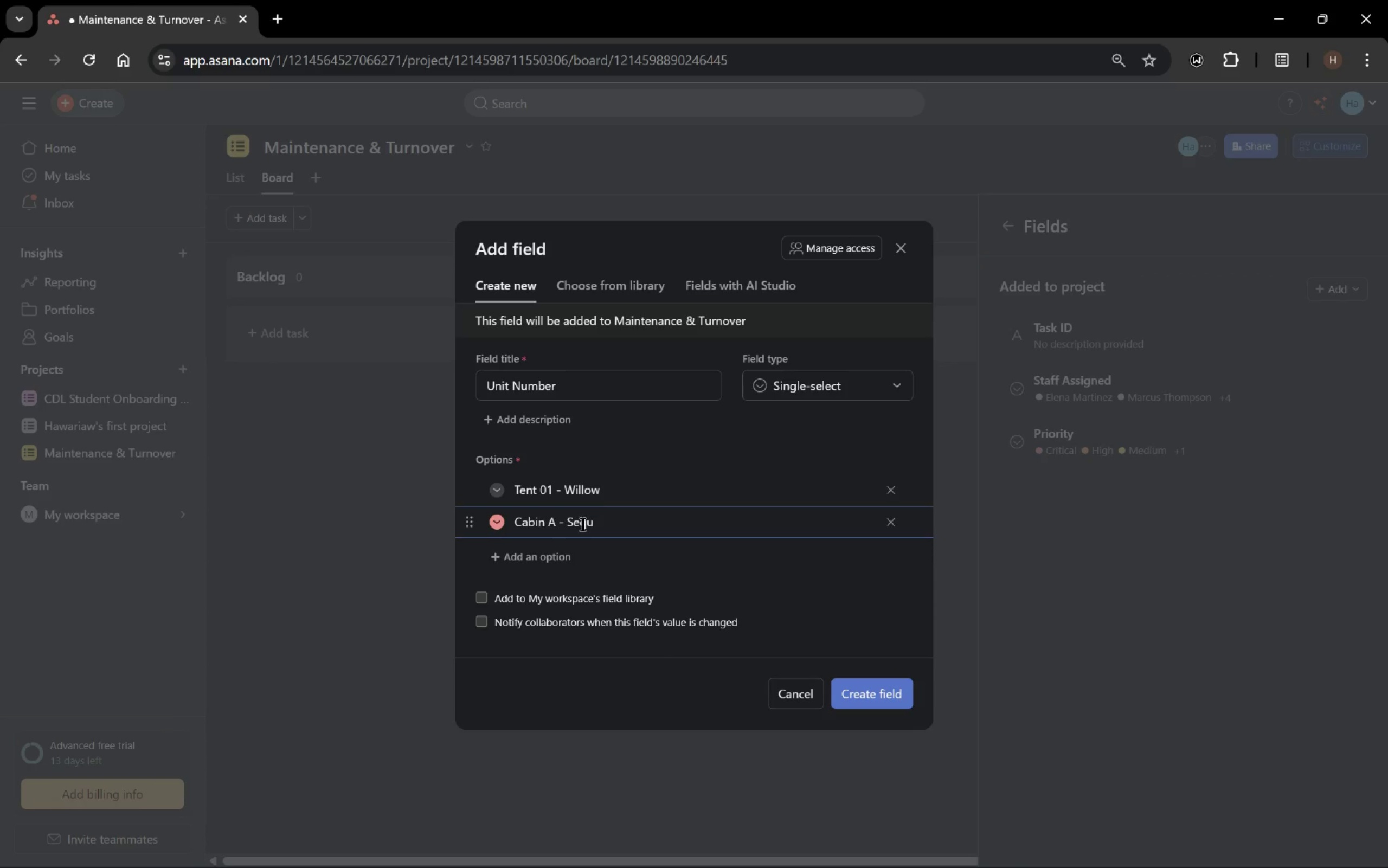 
type(oia)
 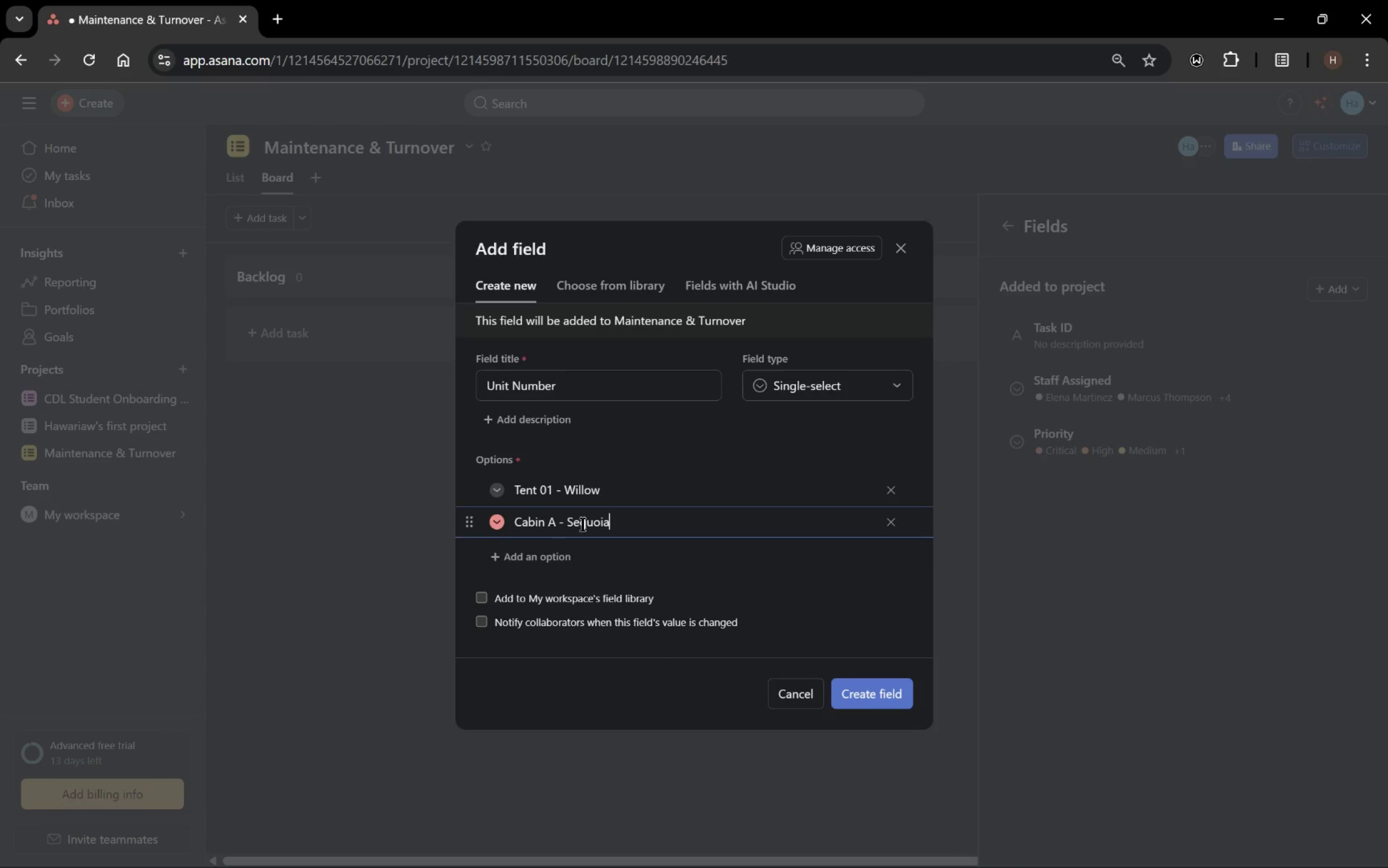 
wait(15.61)
 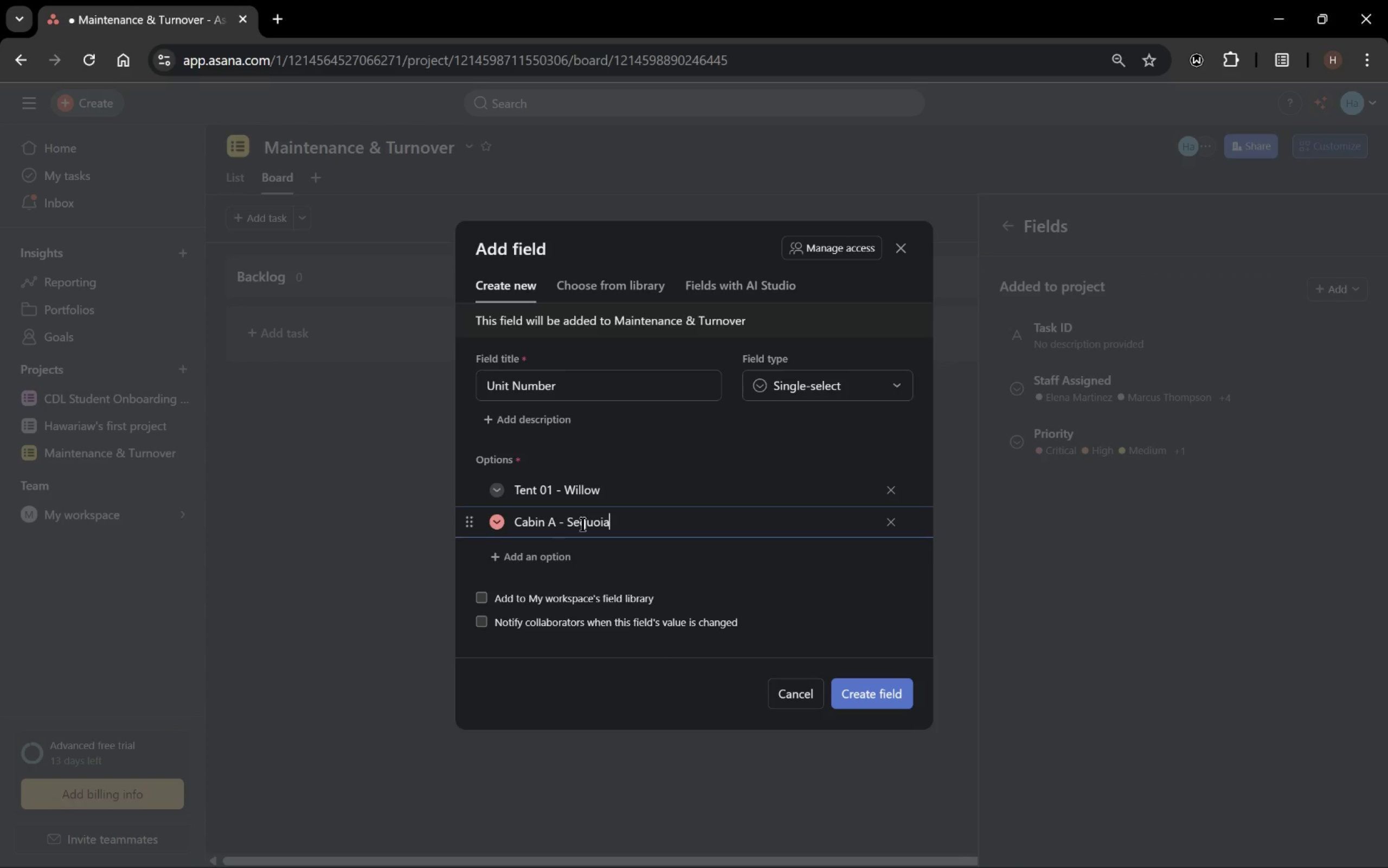 
left_click([498, 518])
 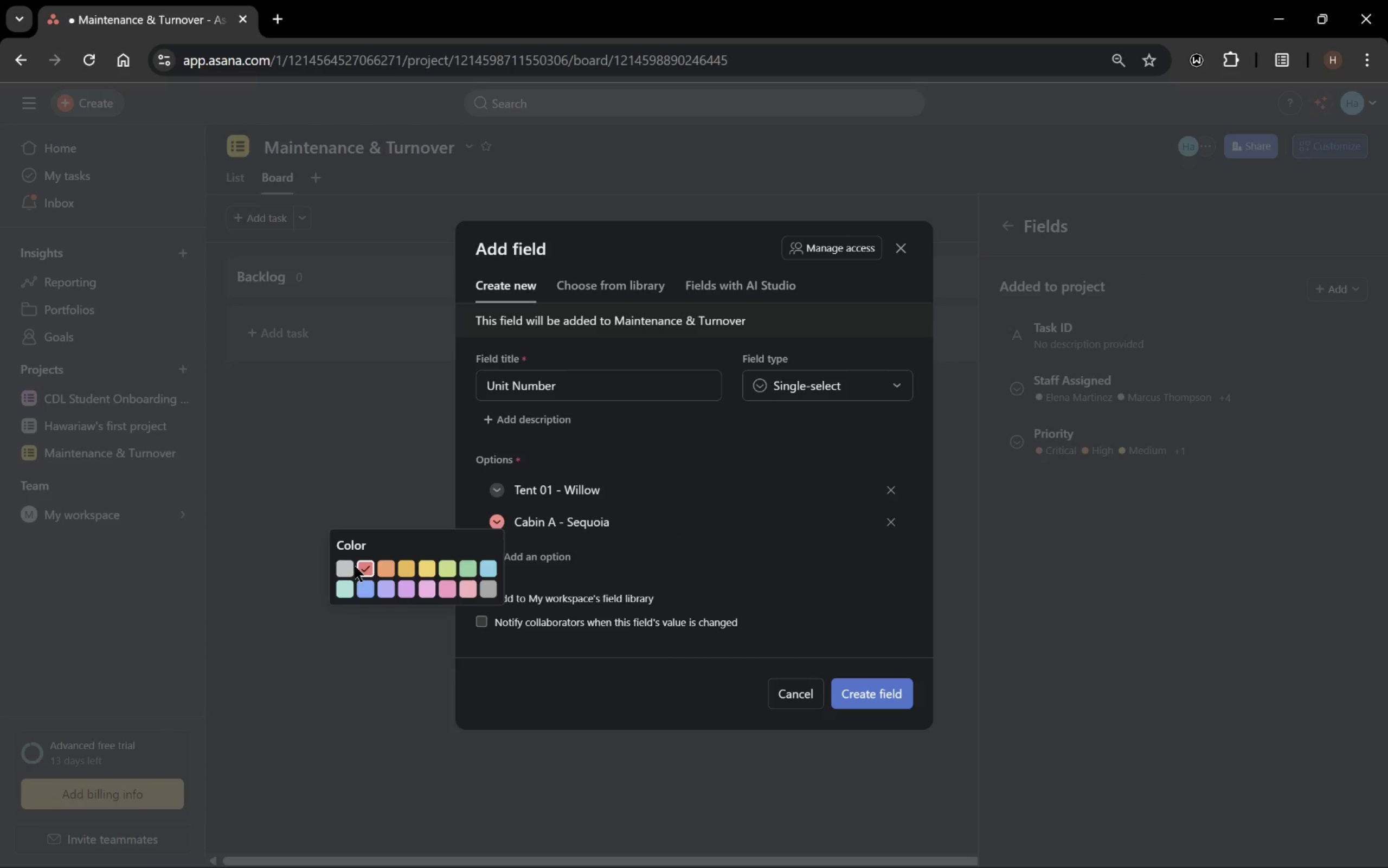 
left_click([344, 565])
 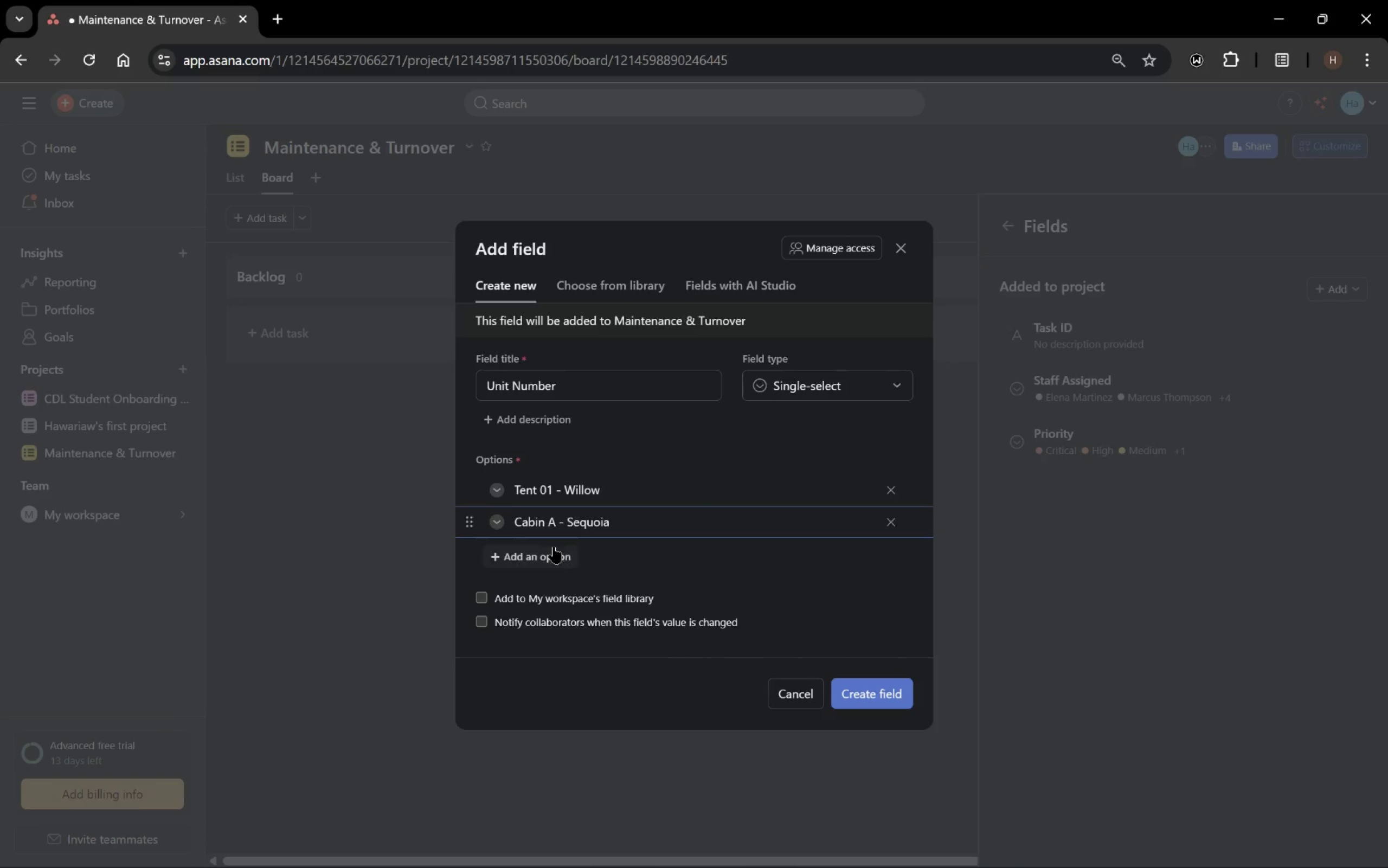 
left_click([574, 549])
 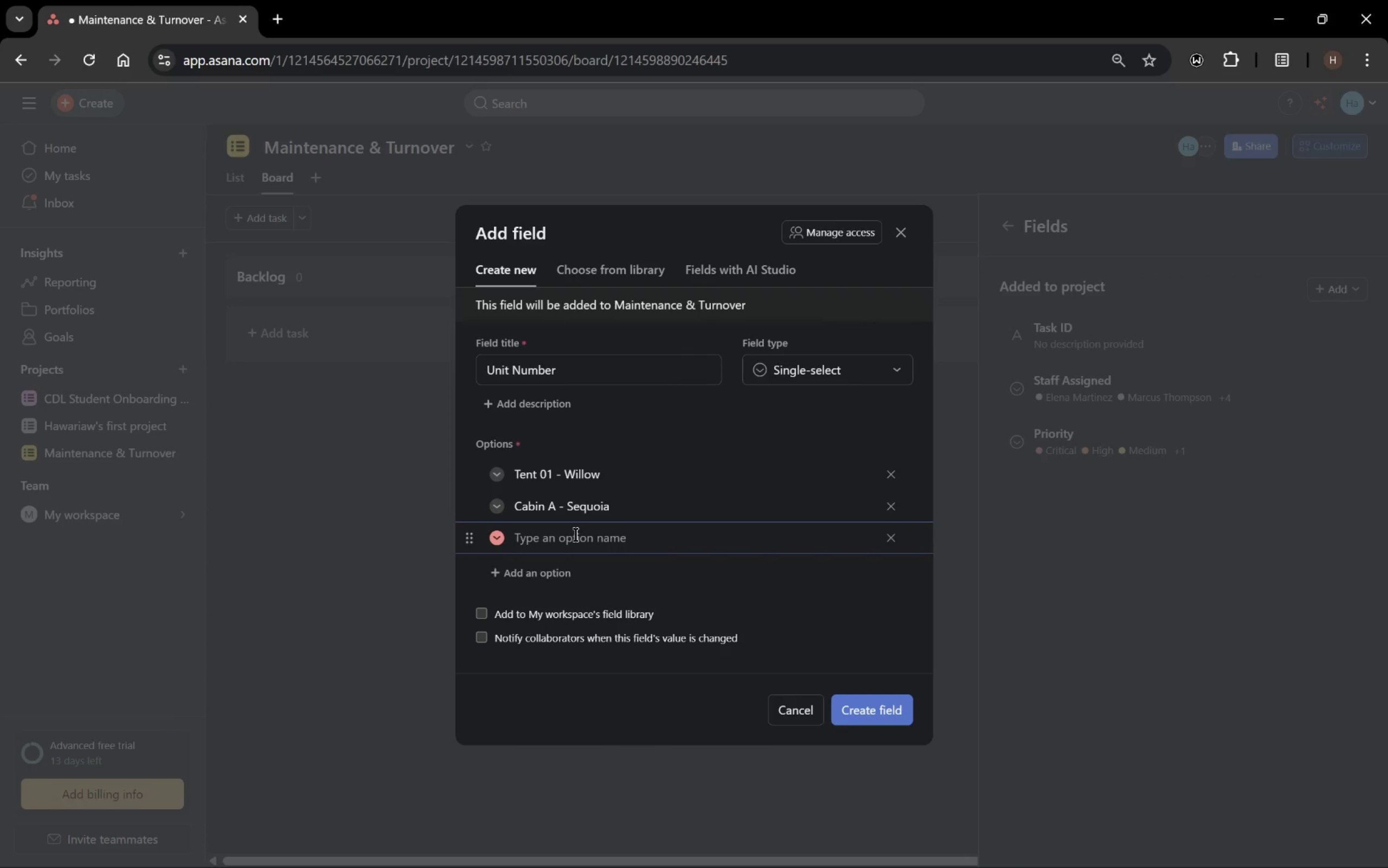 
wait(8.39)
 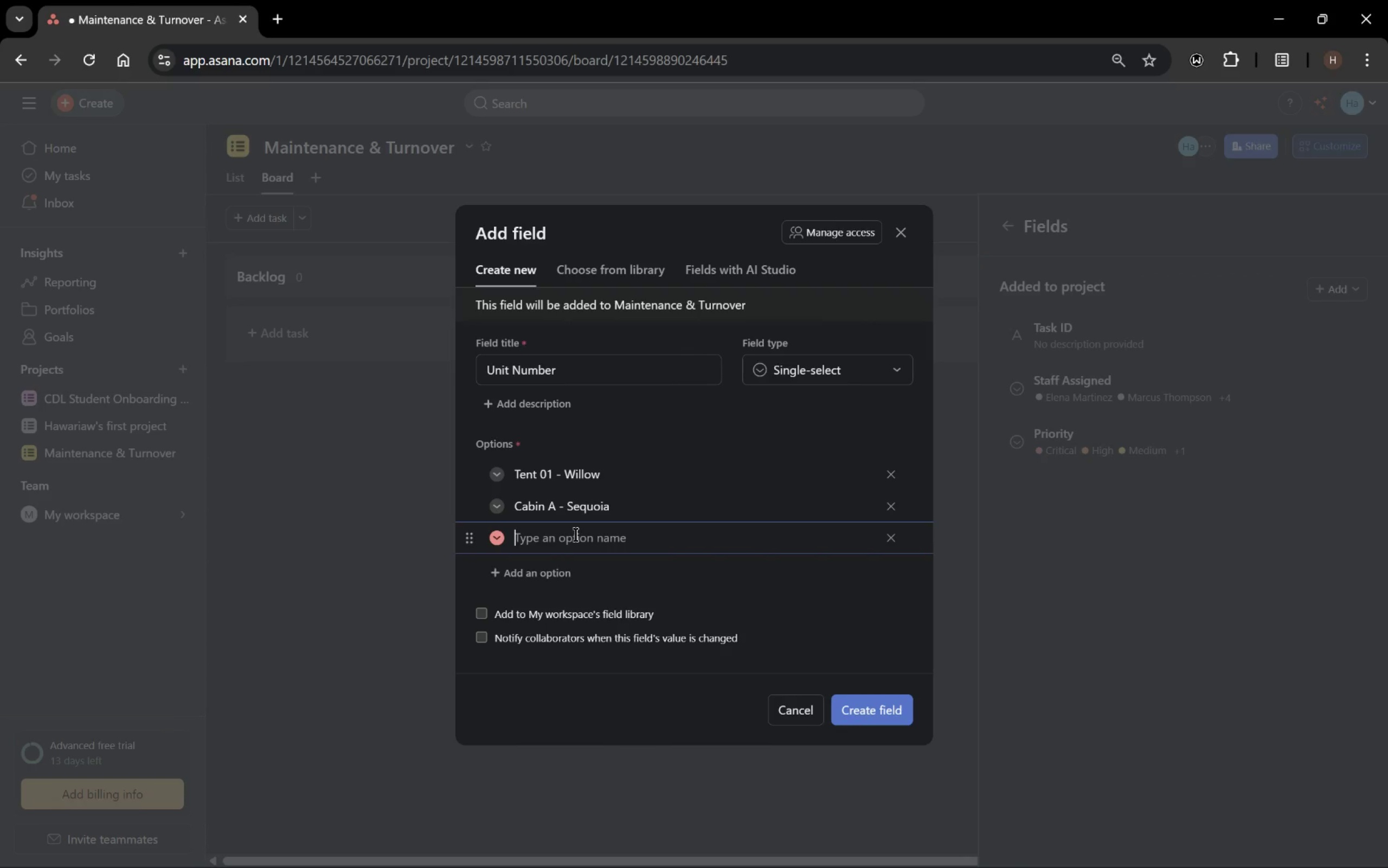 
type(Dome 01 - Ploaris)
 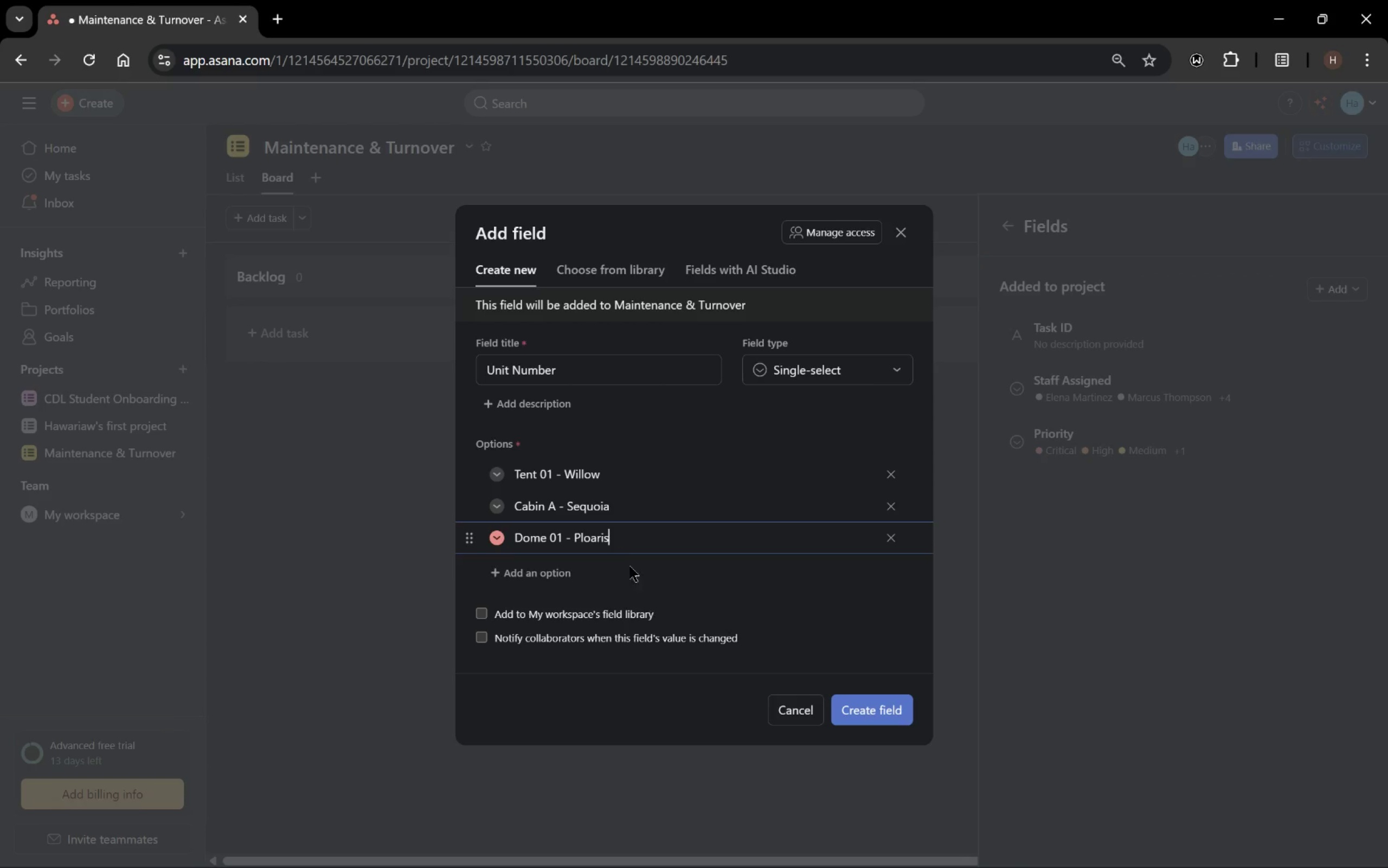 
left_click([492, 544])
 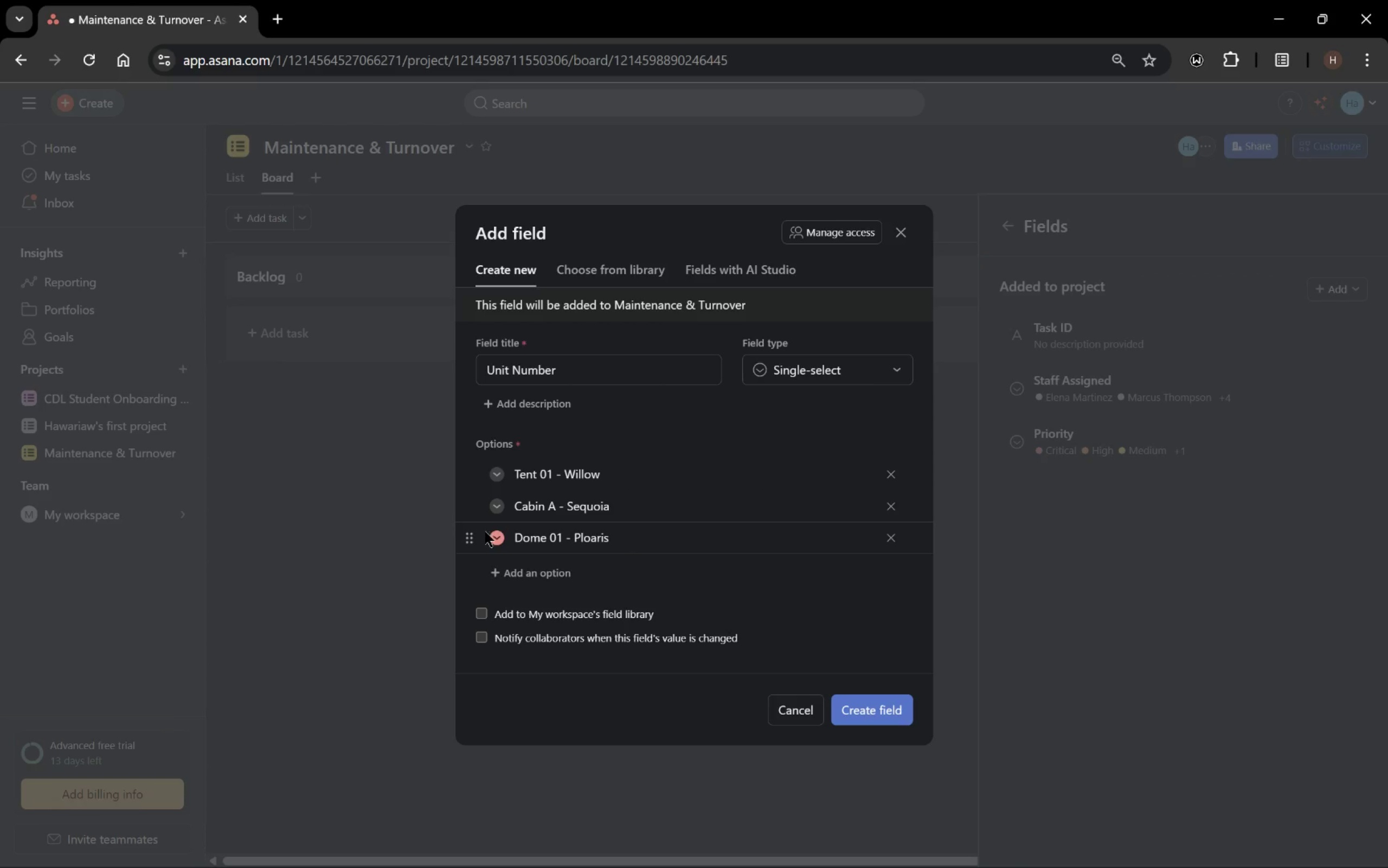 
left_click([497, 539])
 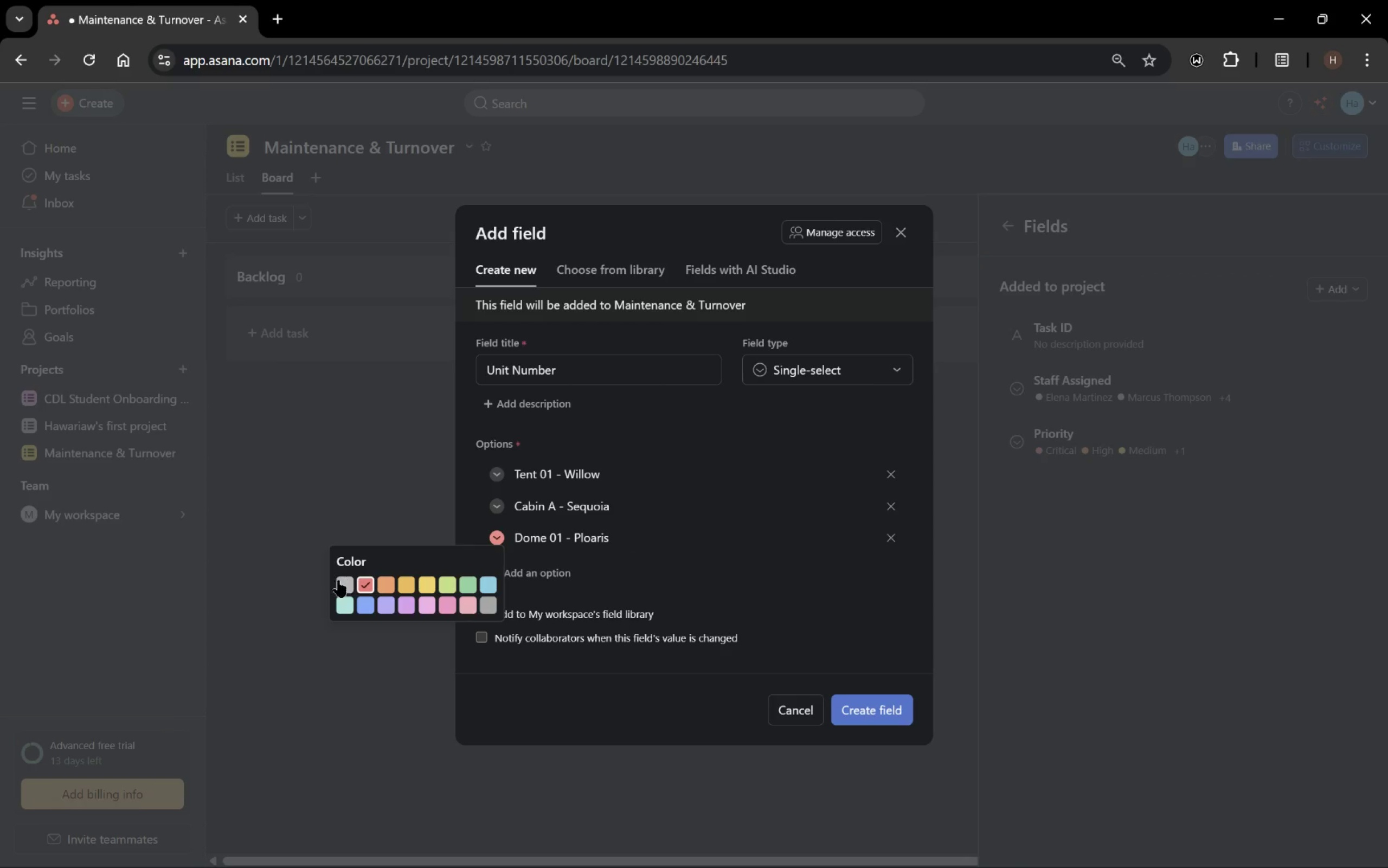 
left_click([344, 584])
 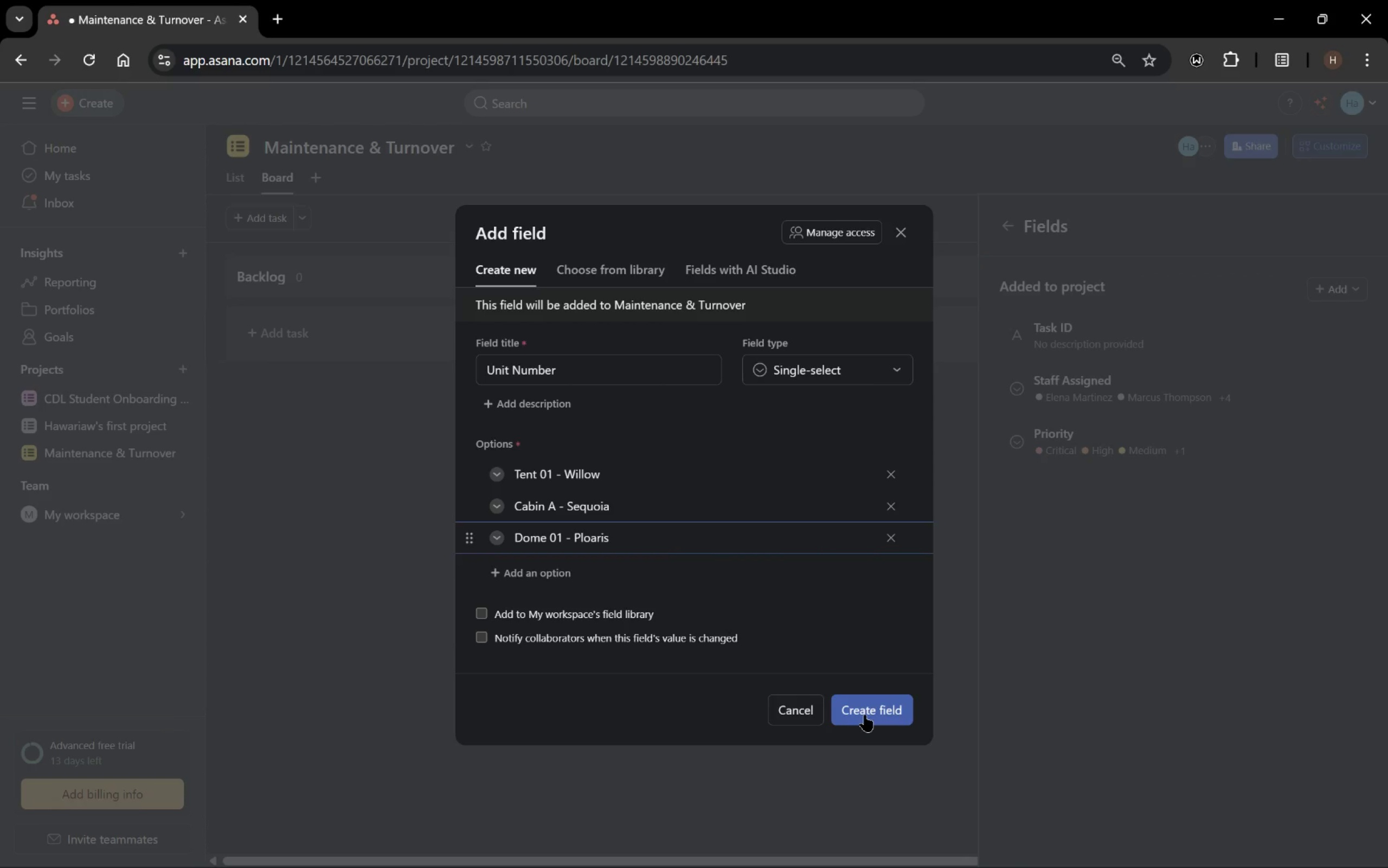 
wait(70.98)
 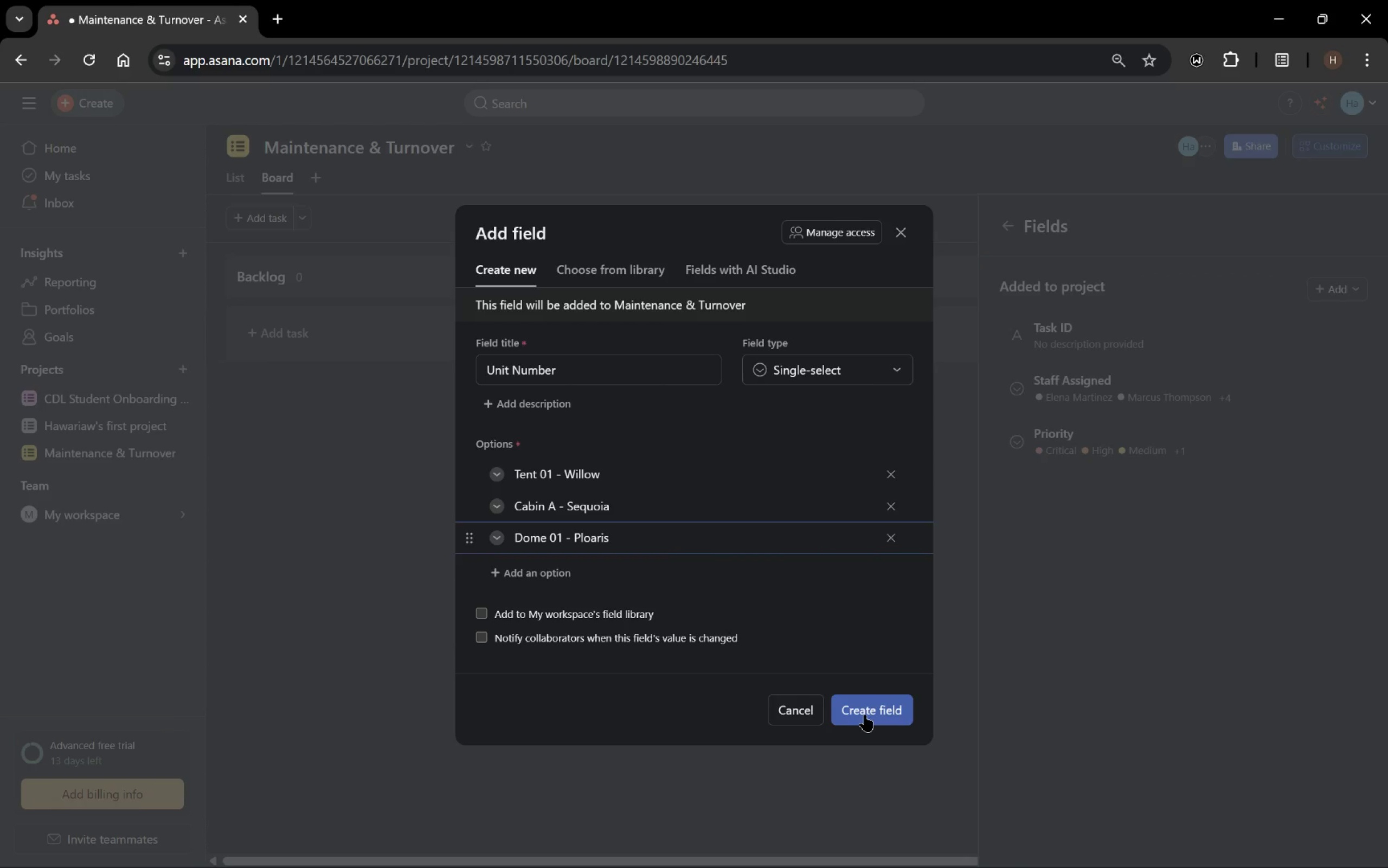 
left_click([564, 583])
 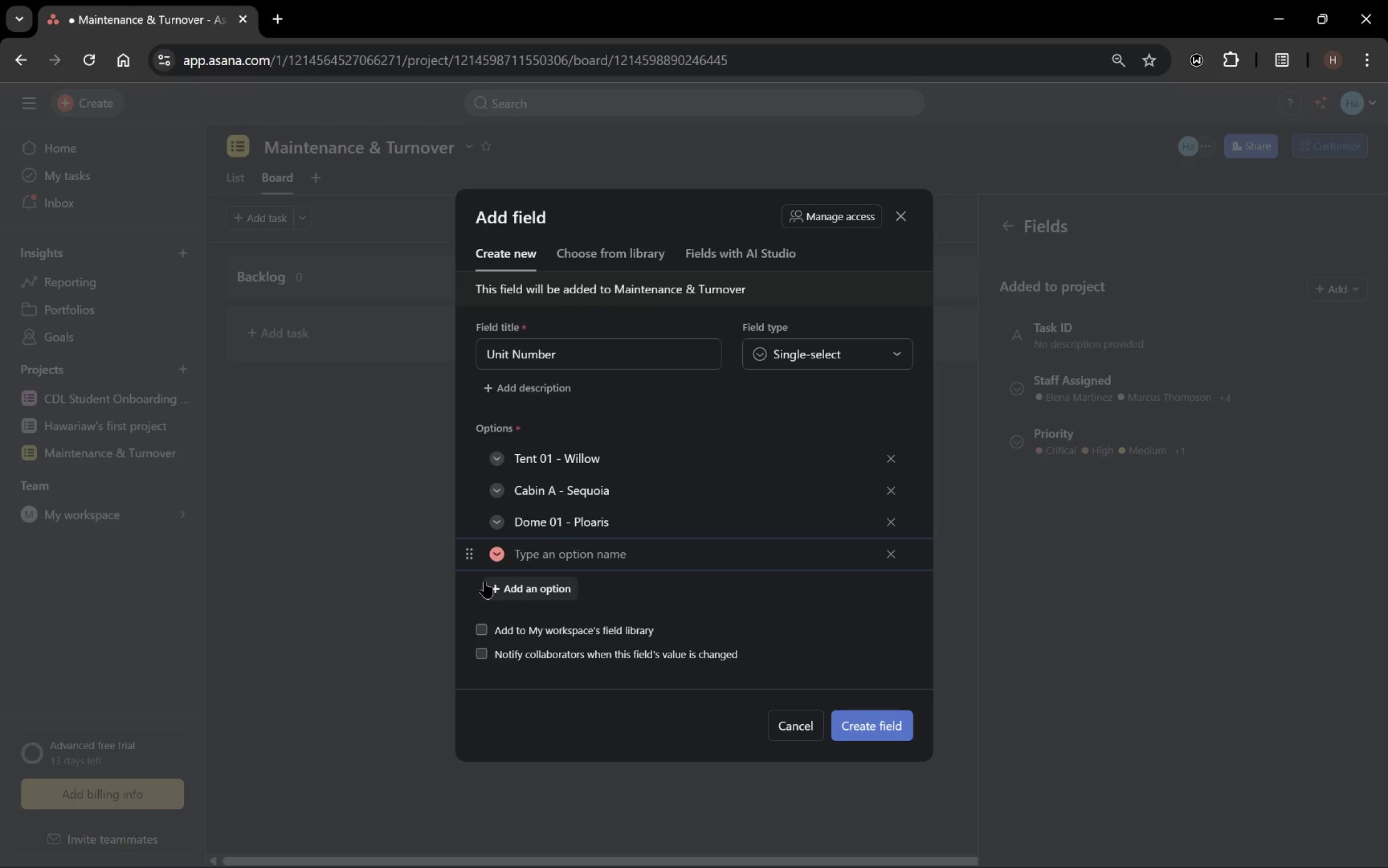 
type(Camb)
key(Backspace)
key(Backspace)
type(bui)
key(Backspace)
key(Backspace)
type(in B - Juniper)
 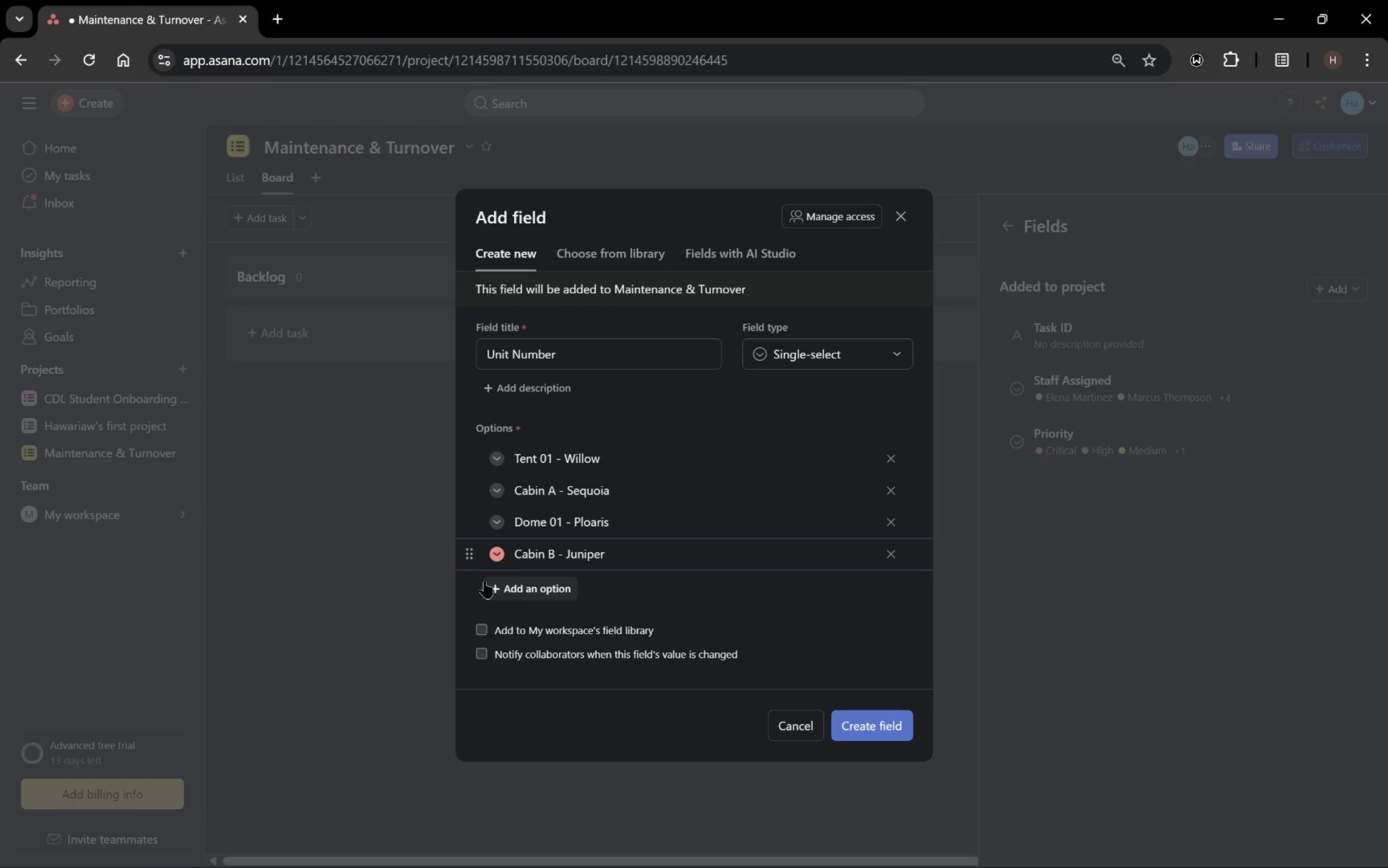 
key(Enter)
 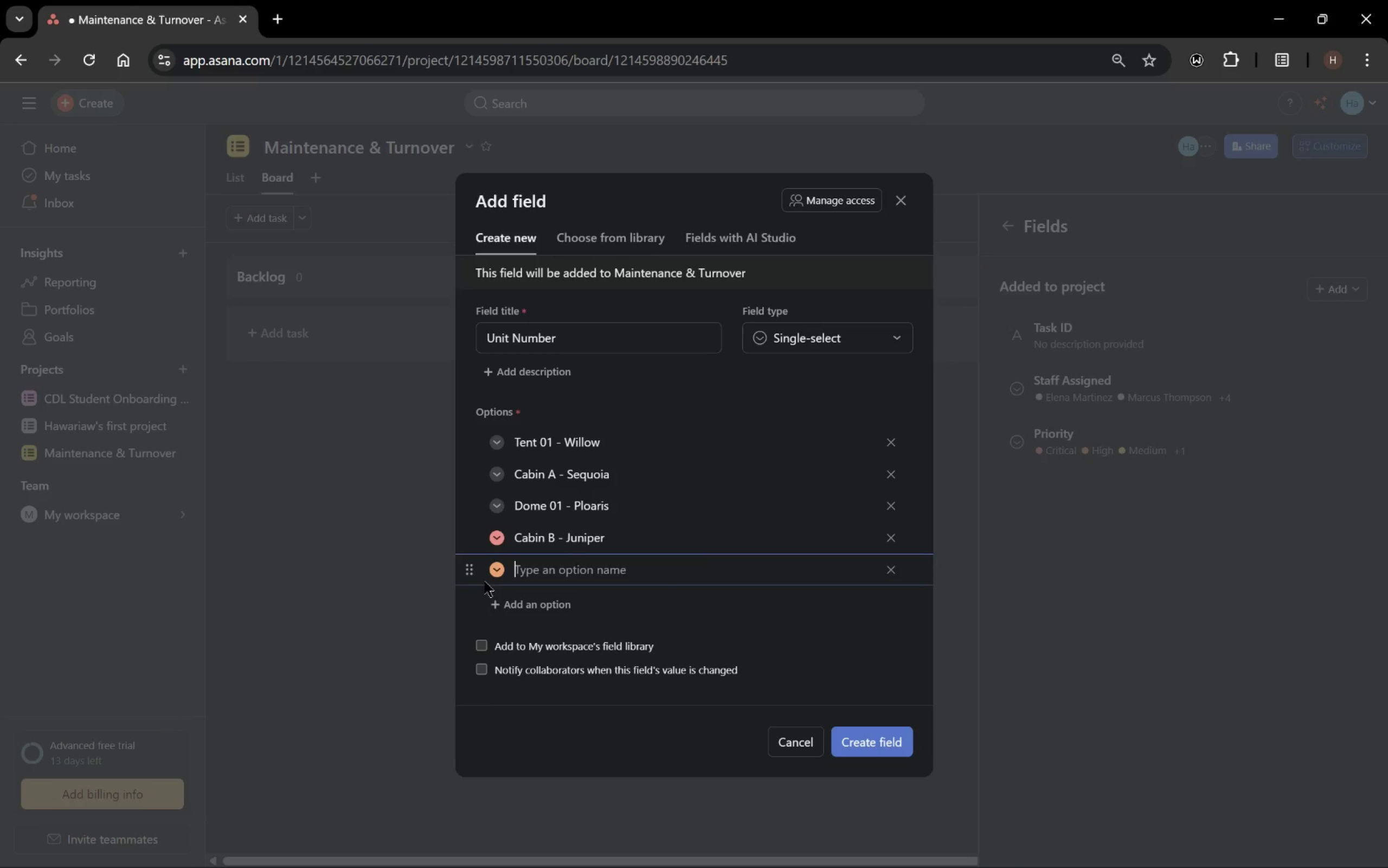 
type(Tent 02 - Fern)
 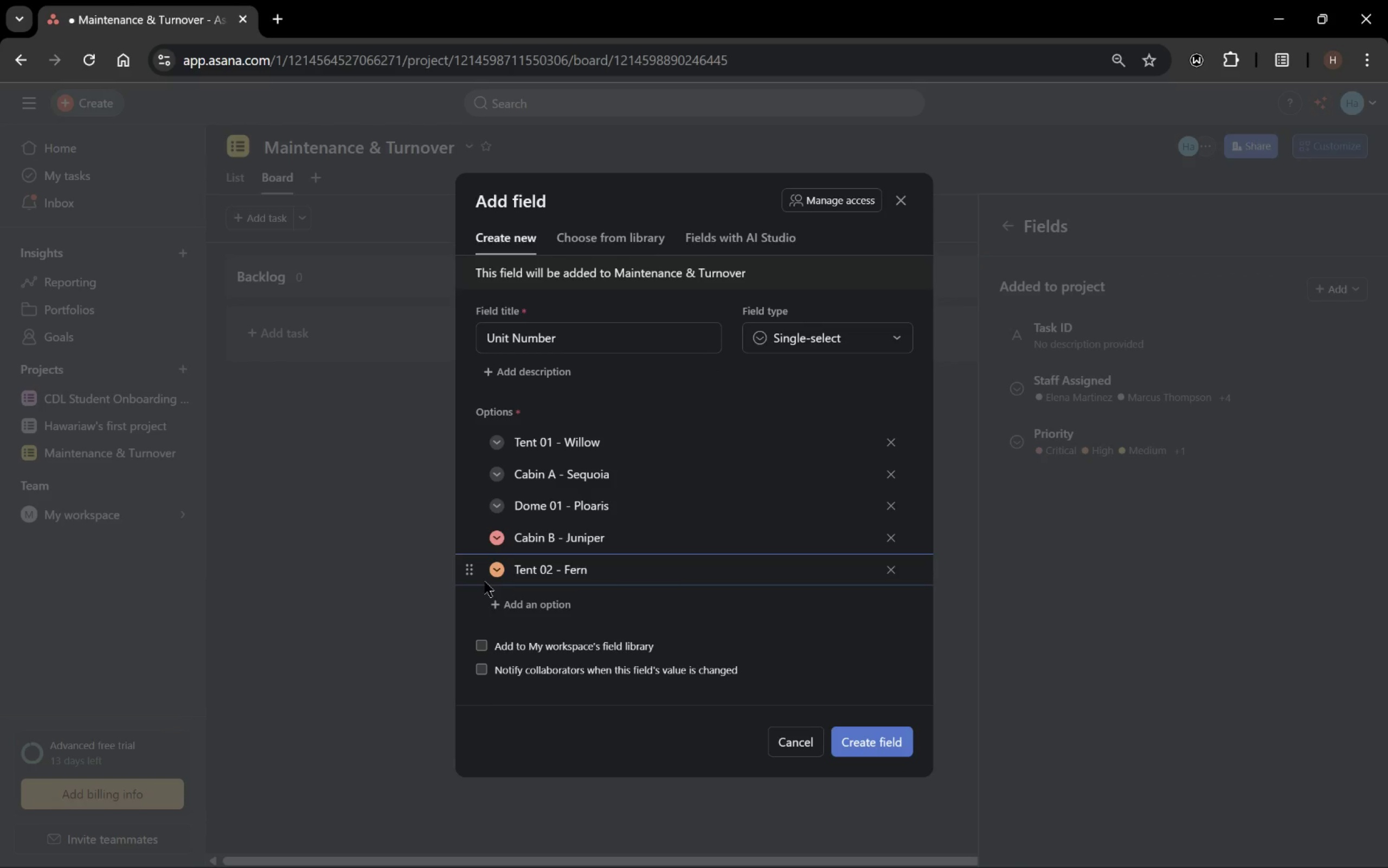 
key(Enter)
 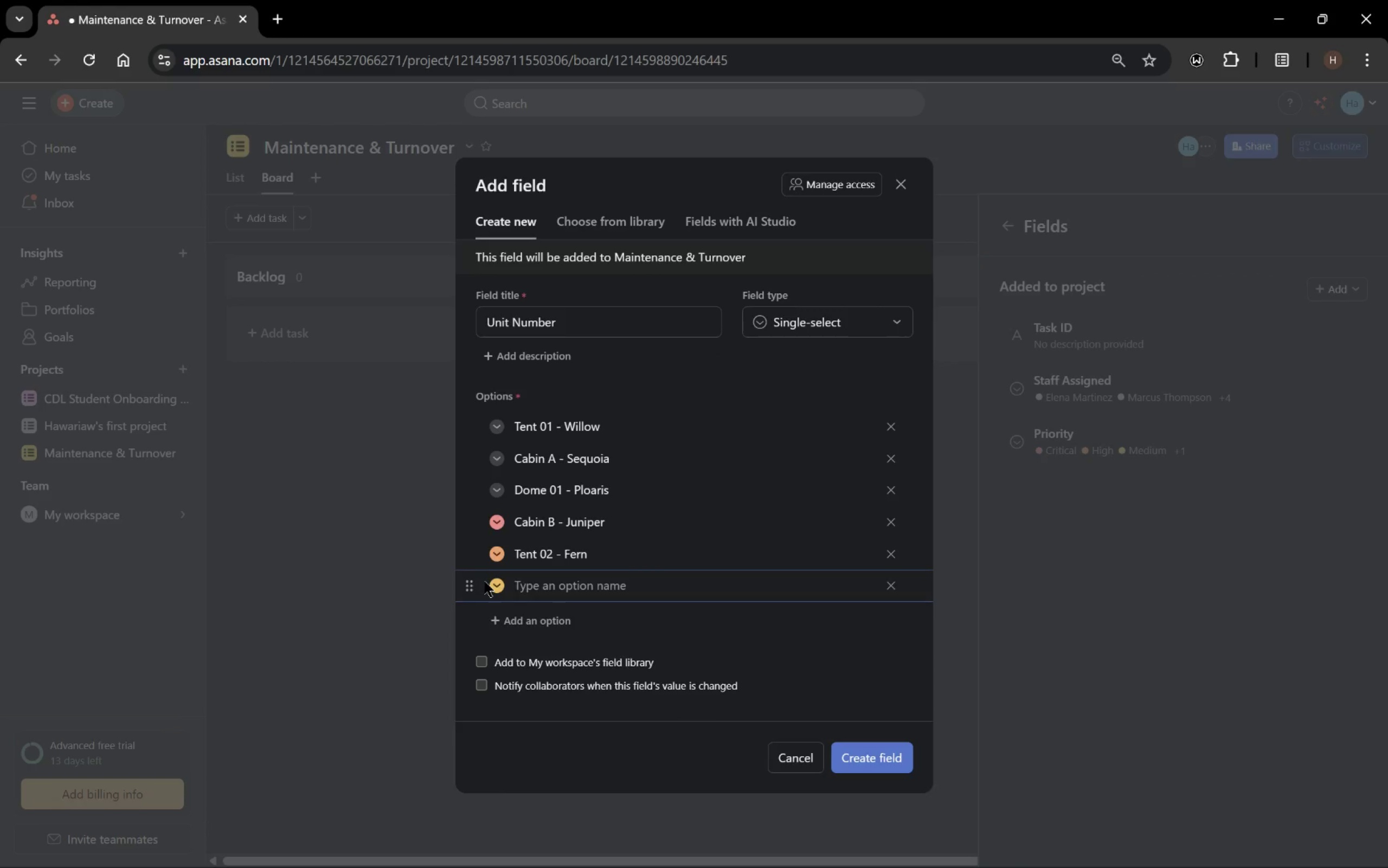 
type(Dome 02 - Orion)
 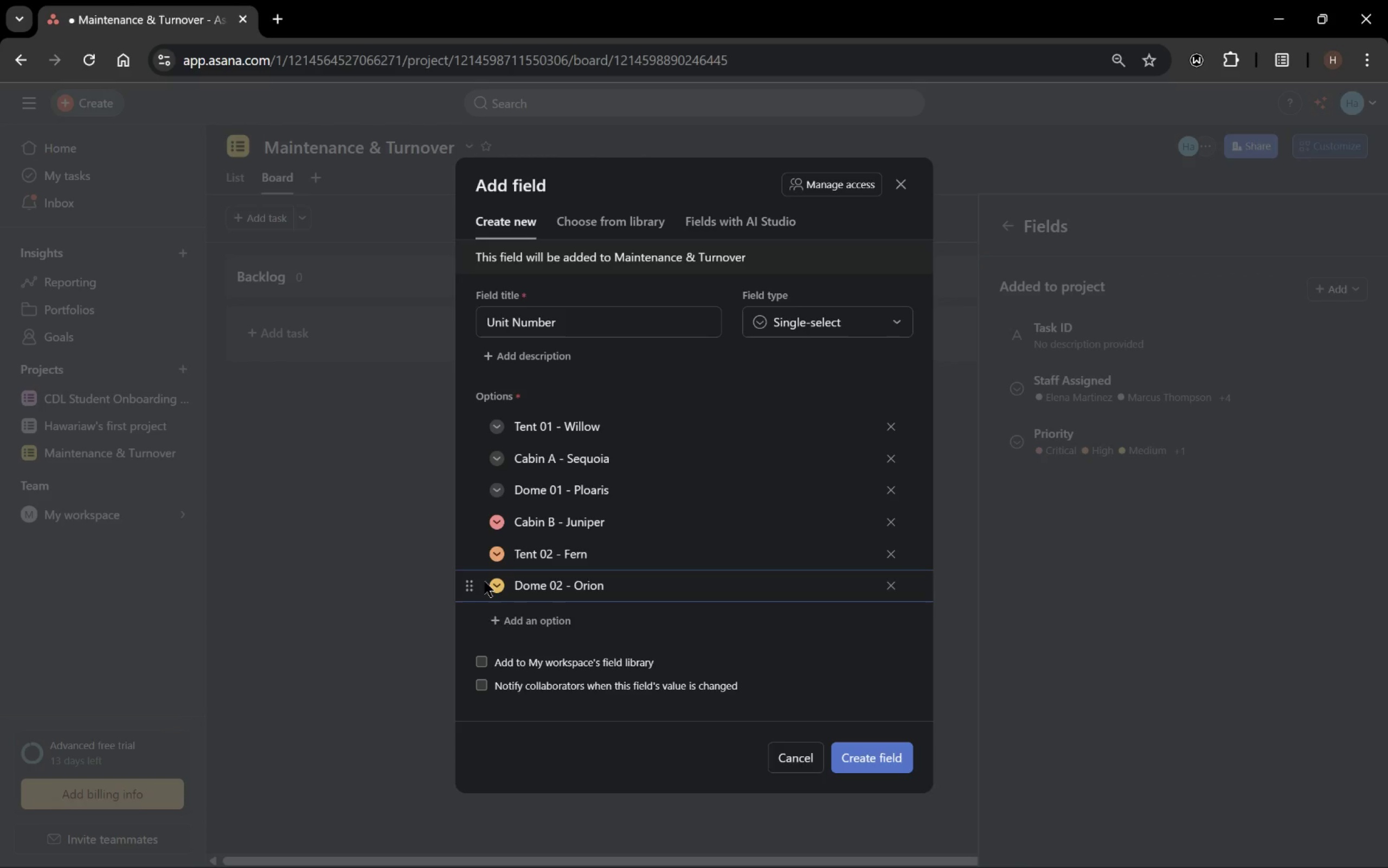 
key(Enter)
 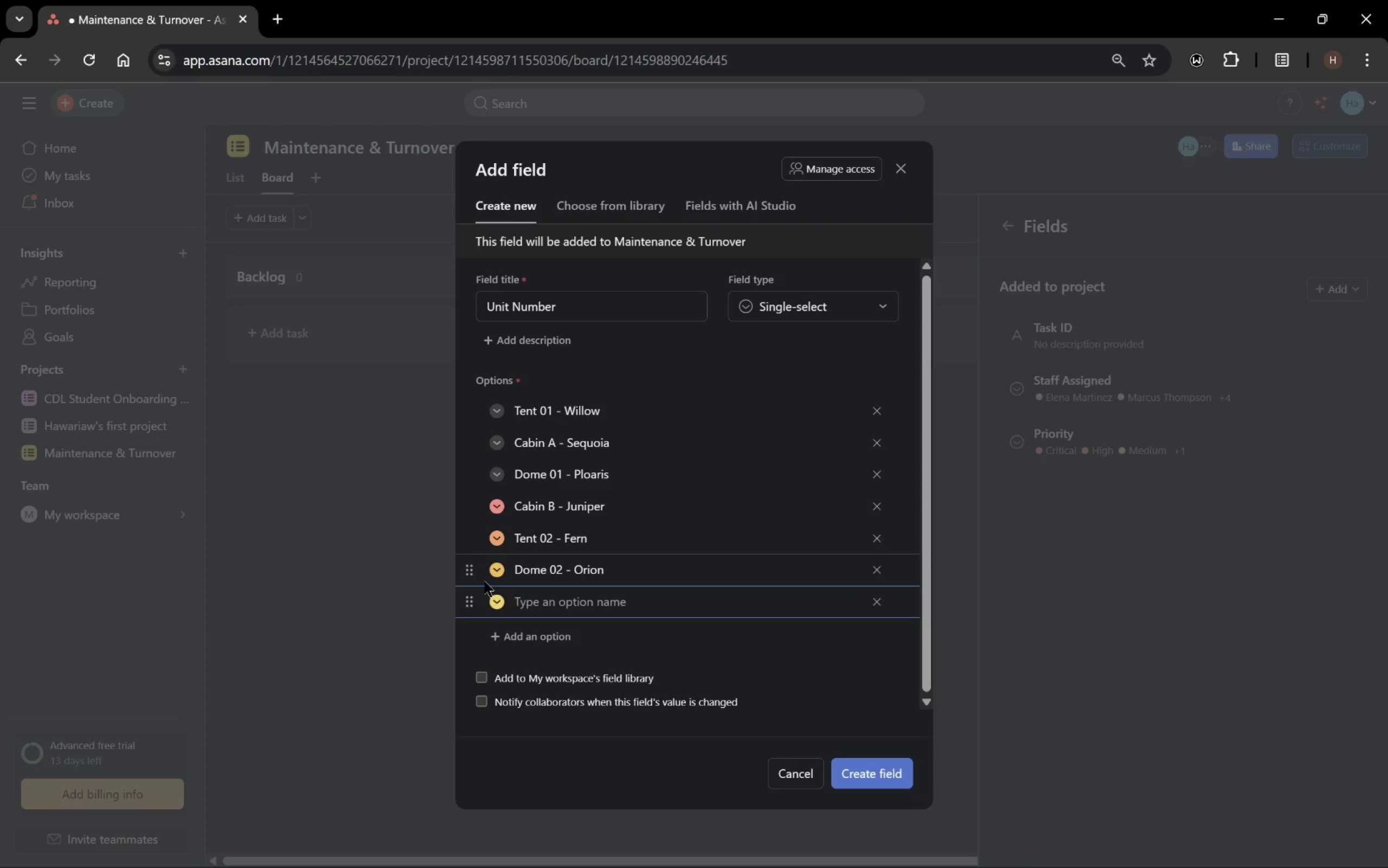 
type(Safari Suite 01)
 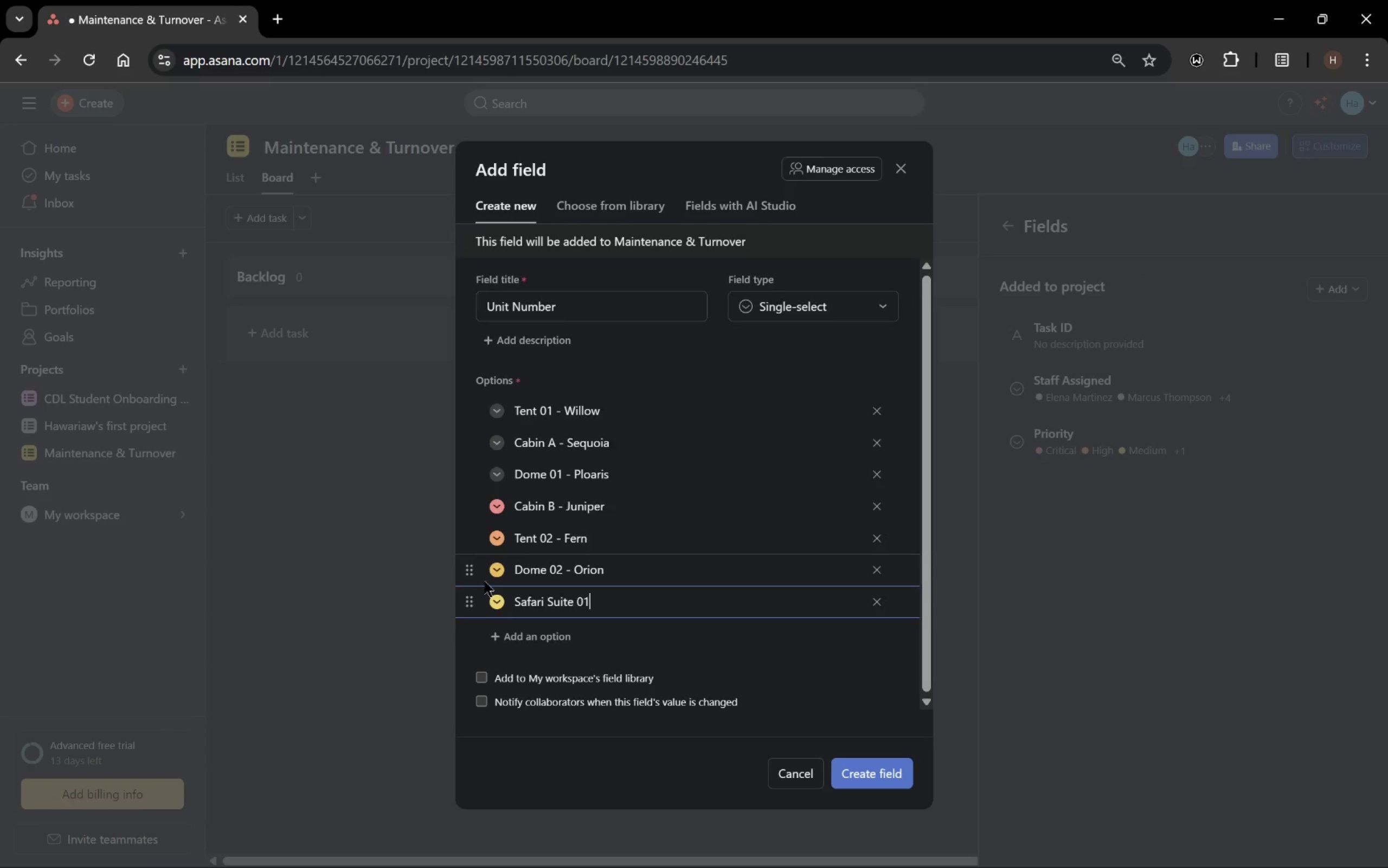 
key(Enter)
 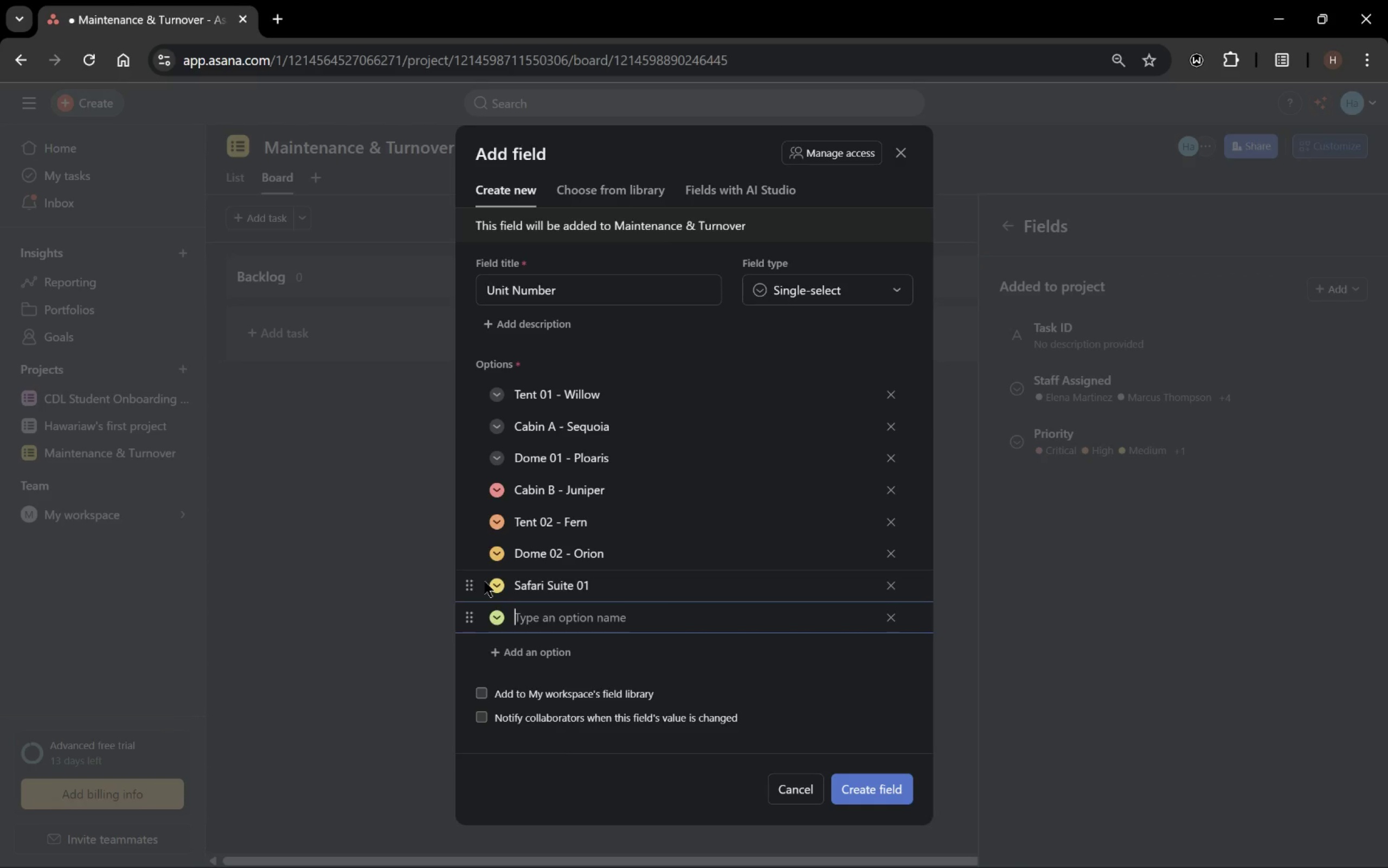 
type(Common Areas)
 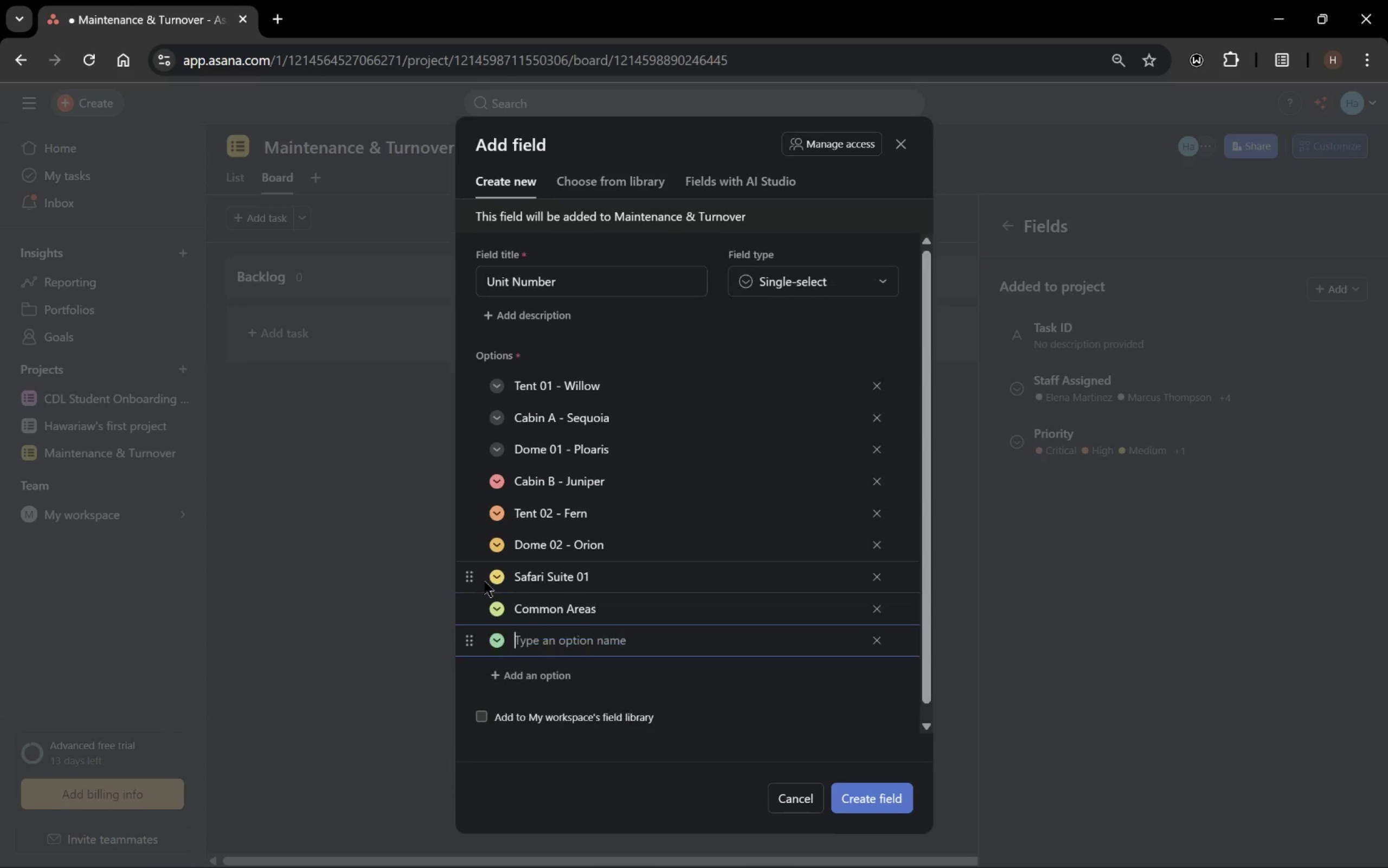 
key(Enter)
 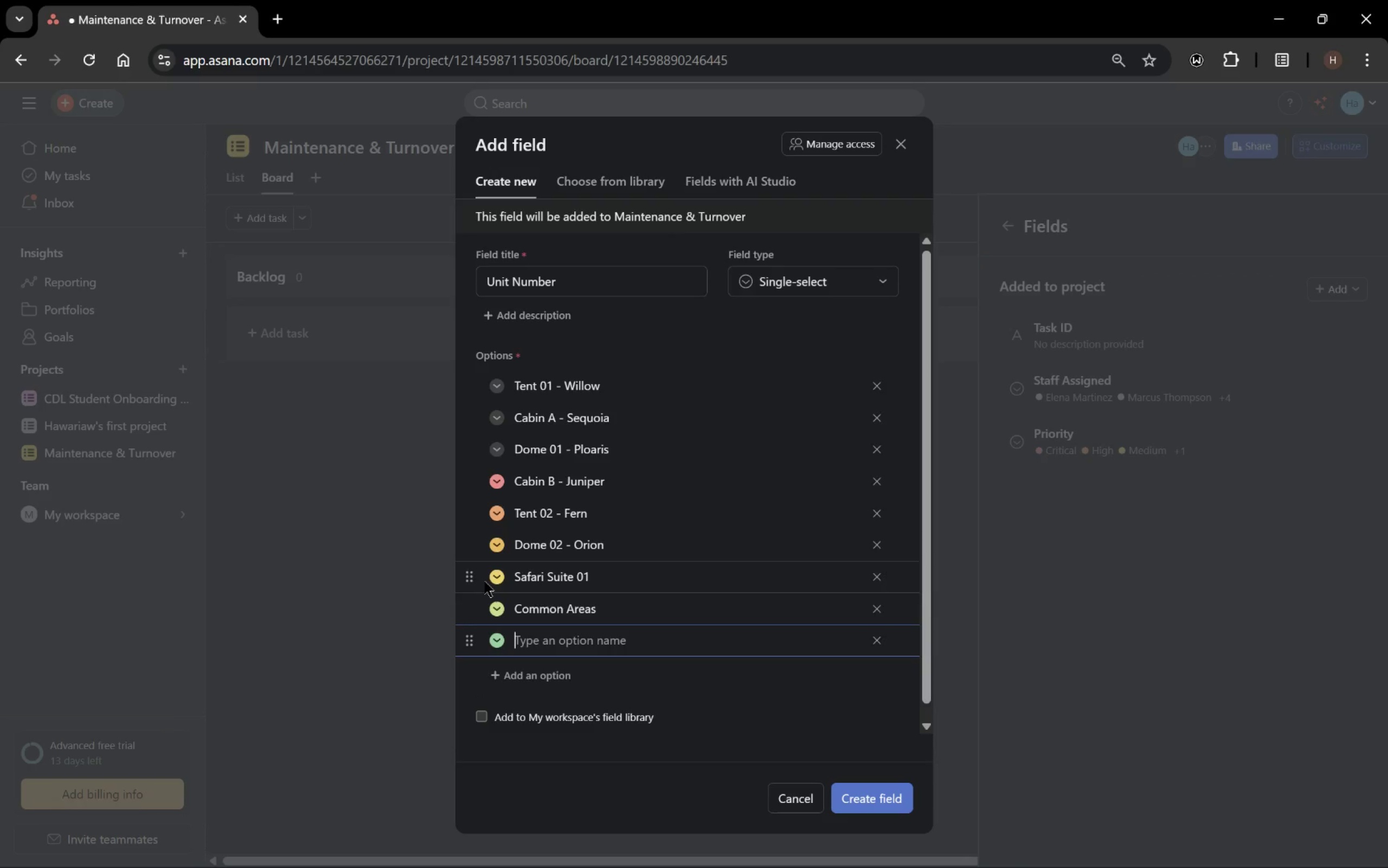 
type(Tent 02 - Aspen)
 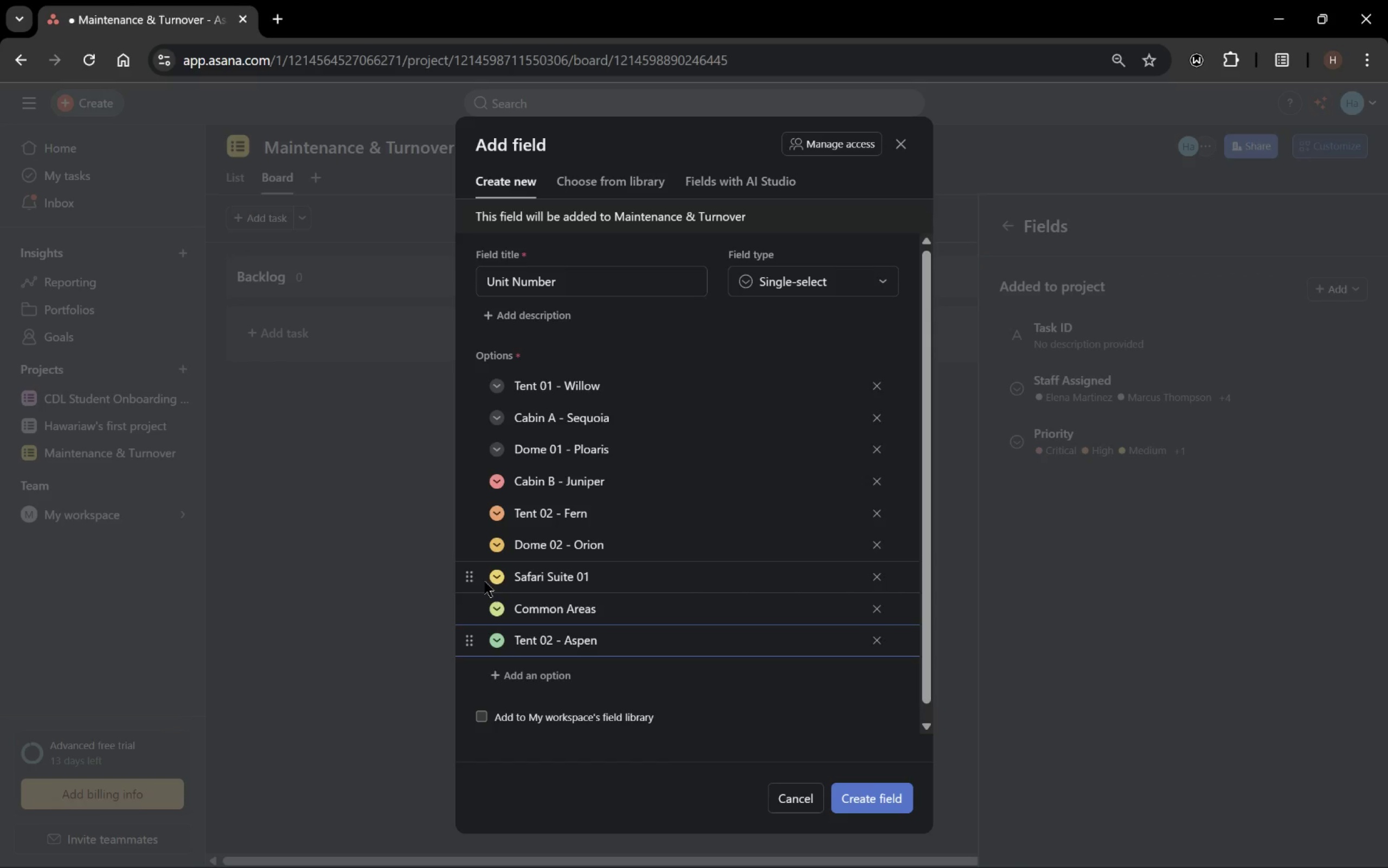 
left_click([498, 474])
 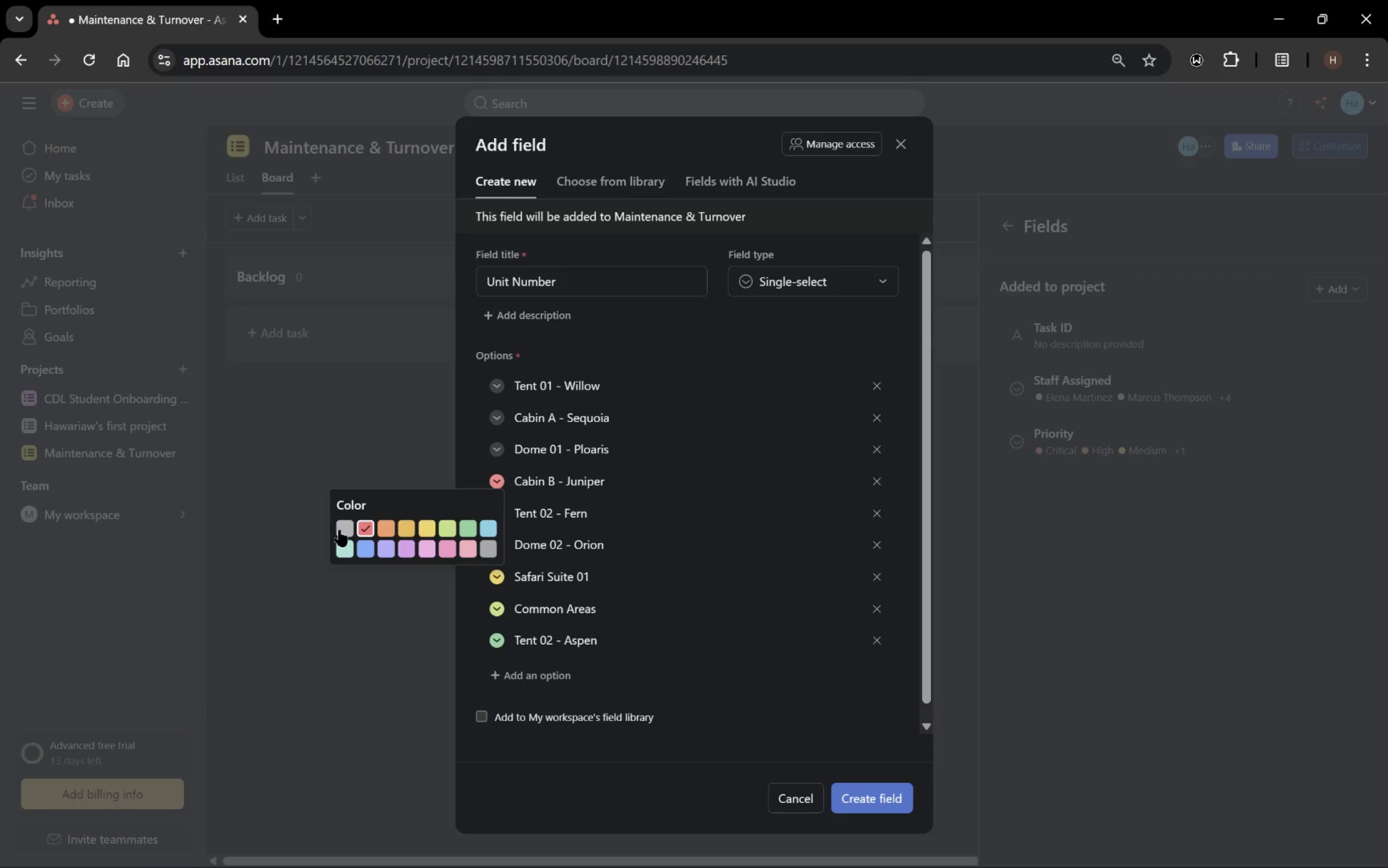 
left_click([340, 531])
 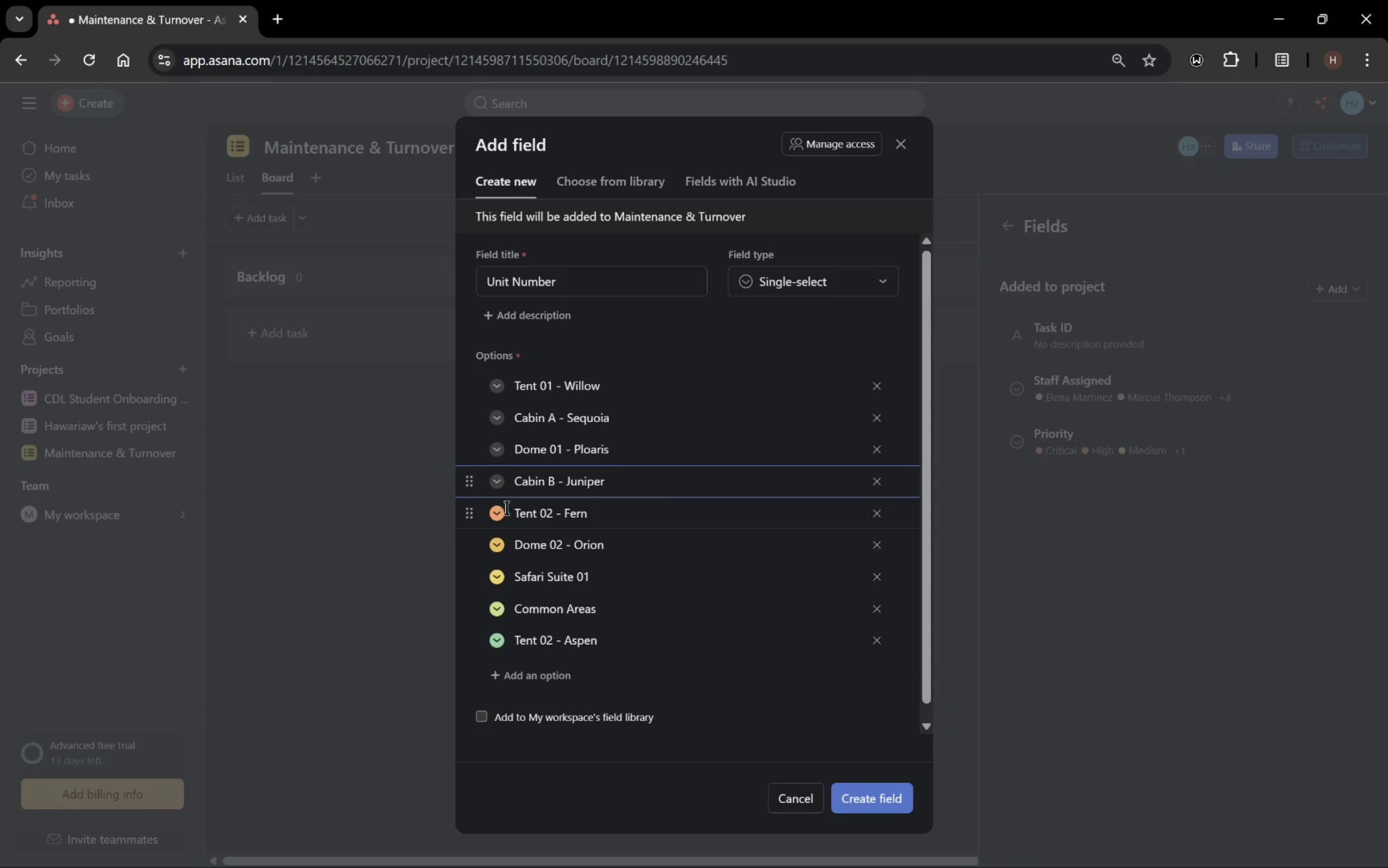 
left_click([498, 509])
 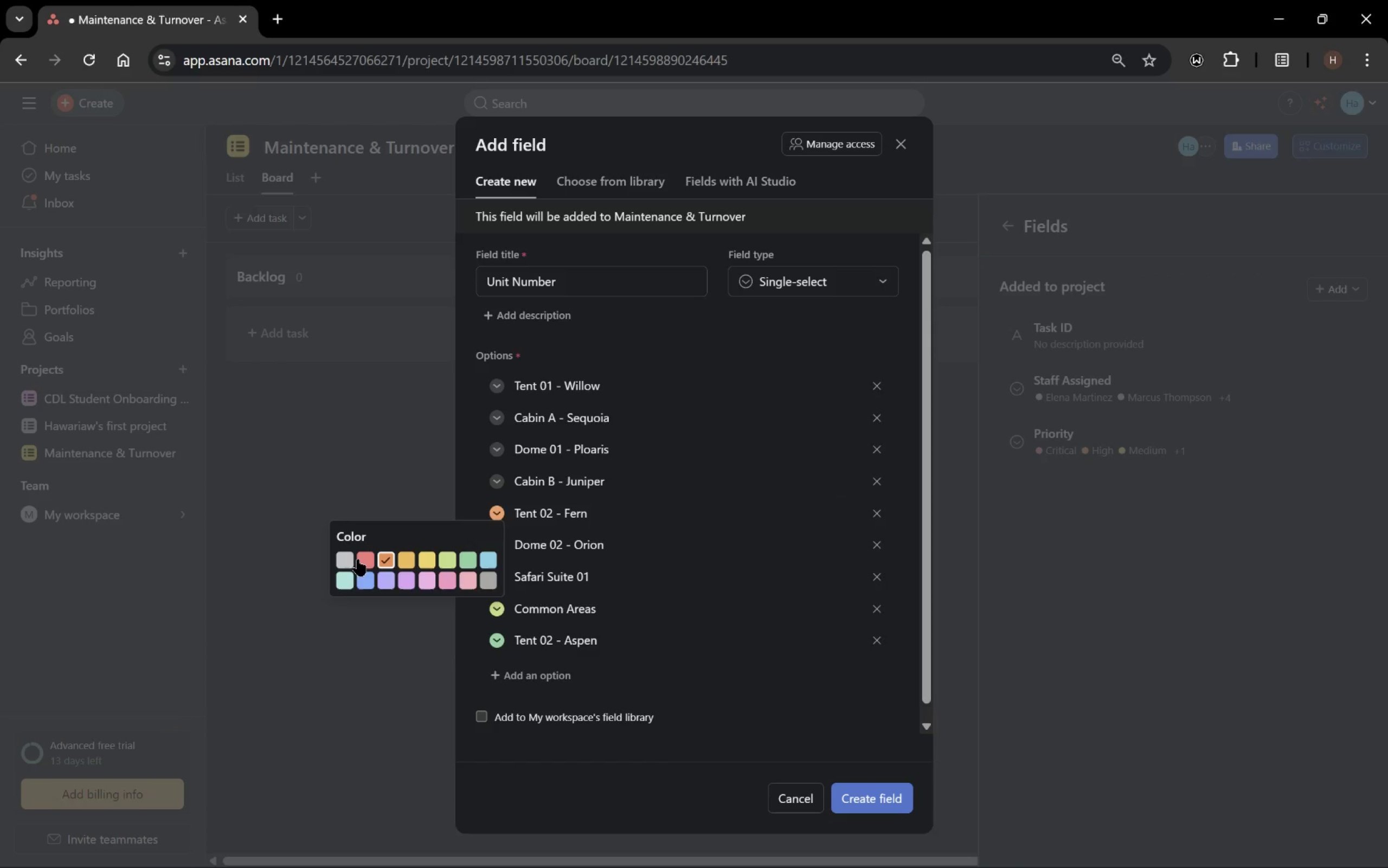 
left_click([346, 558])
 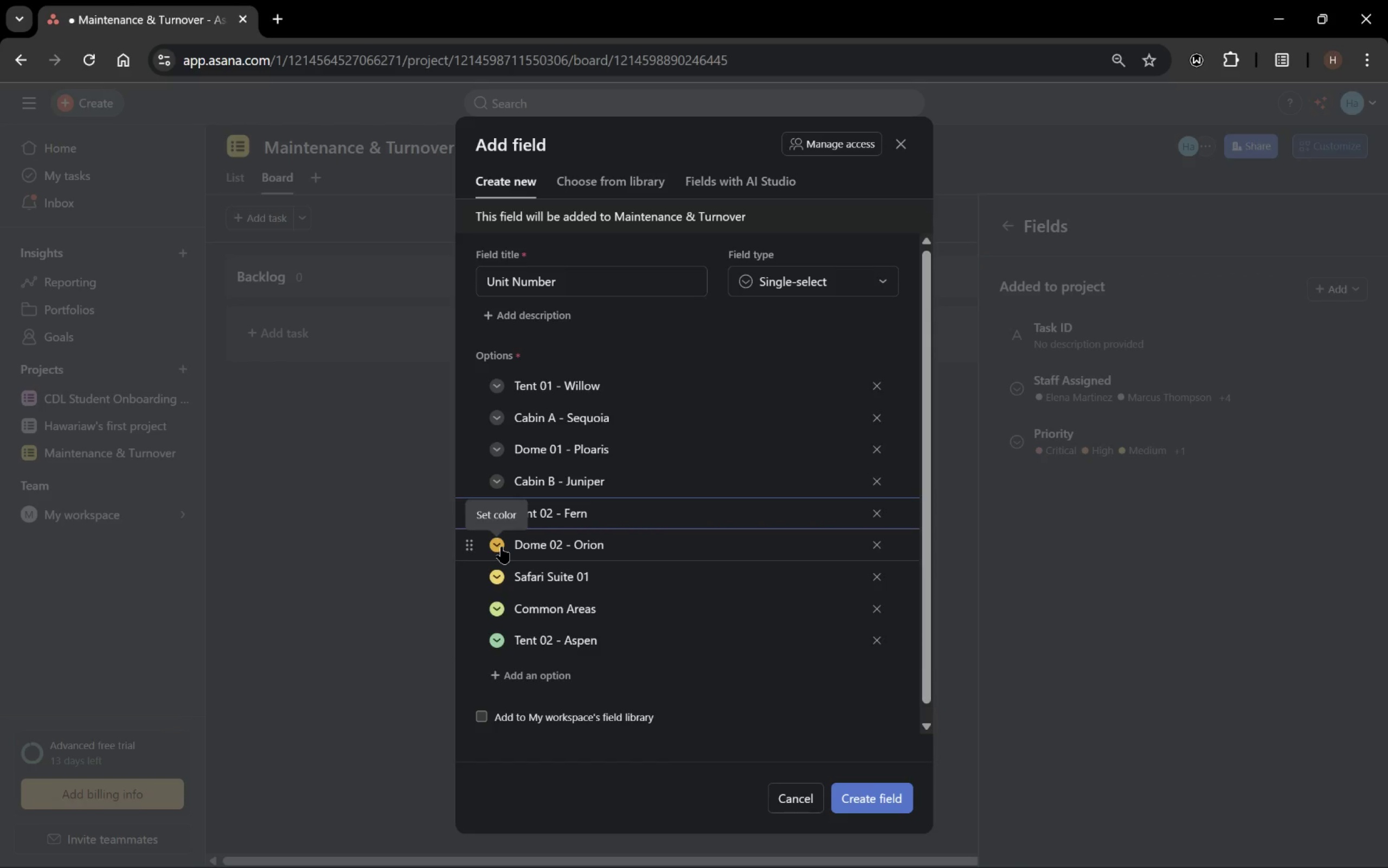 
left_click([502, 546])
 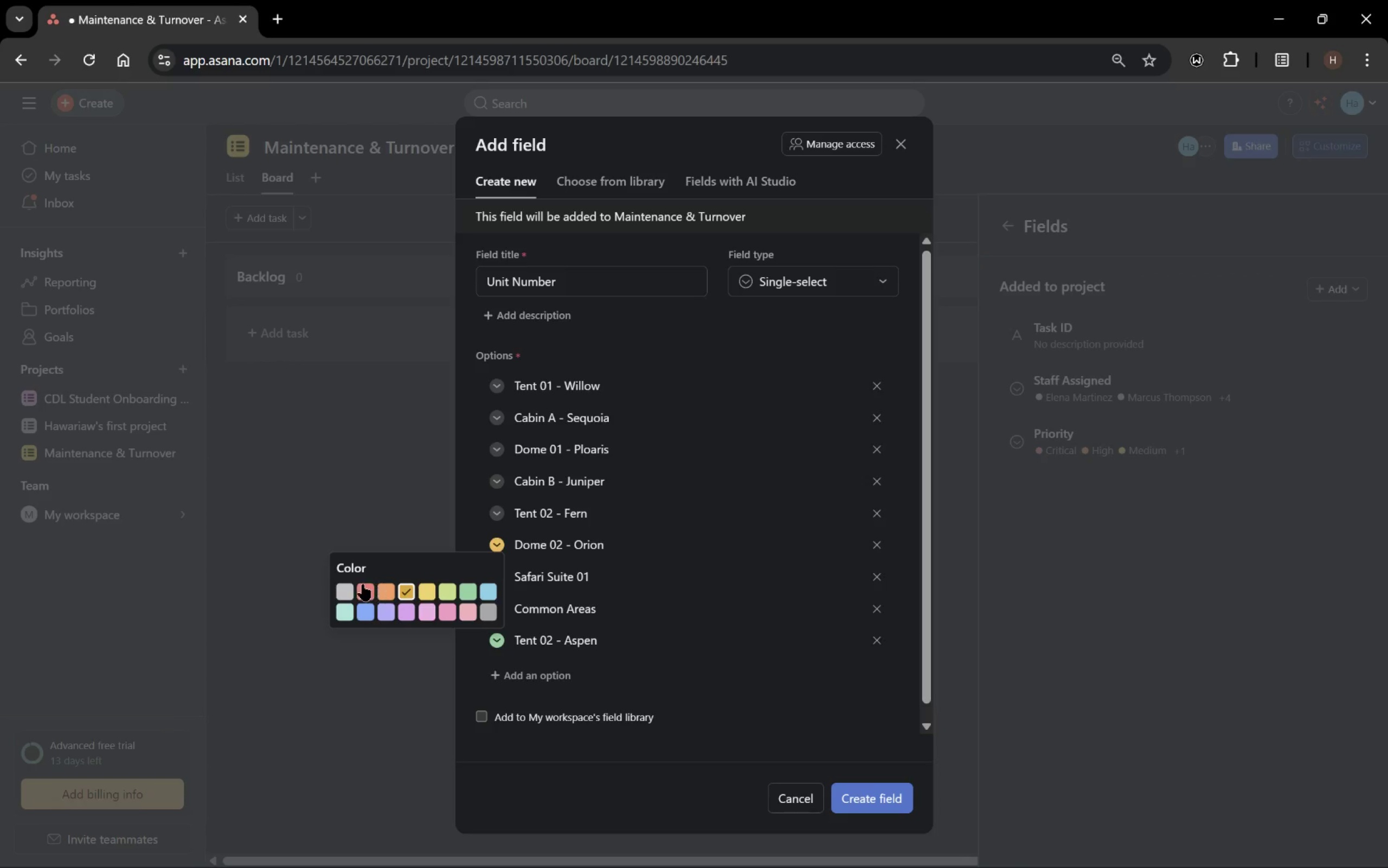 
left_click([345, 585])
 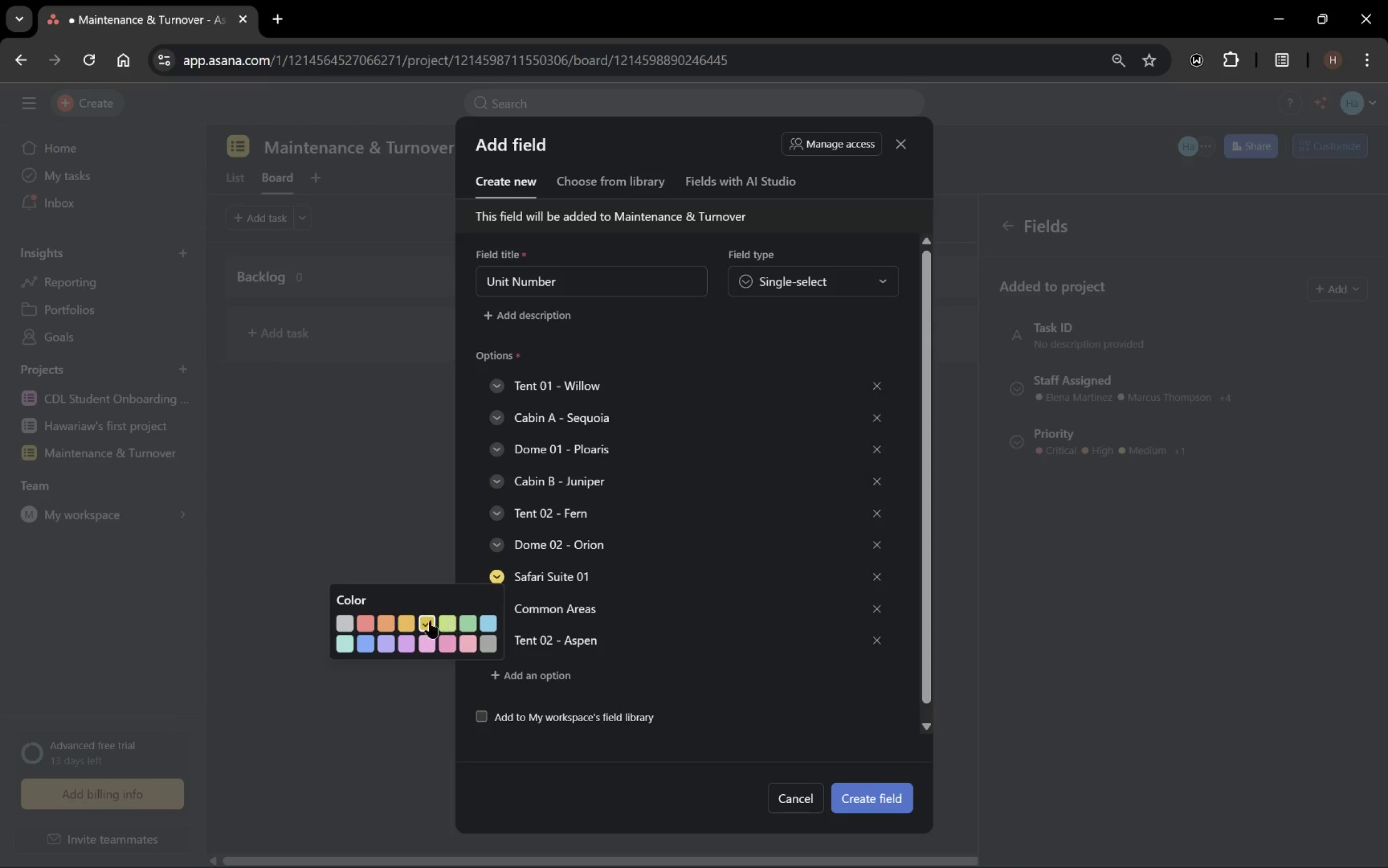 
left_click([346, 624])
 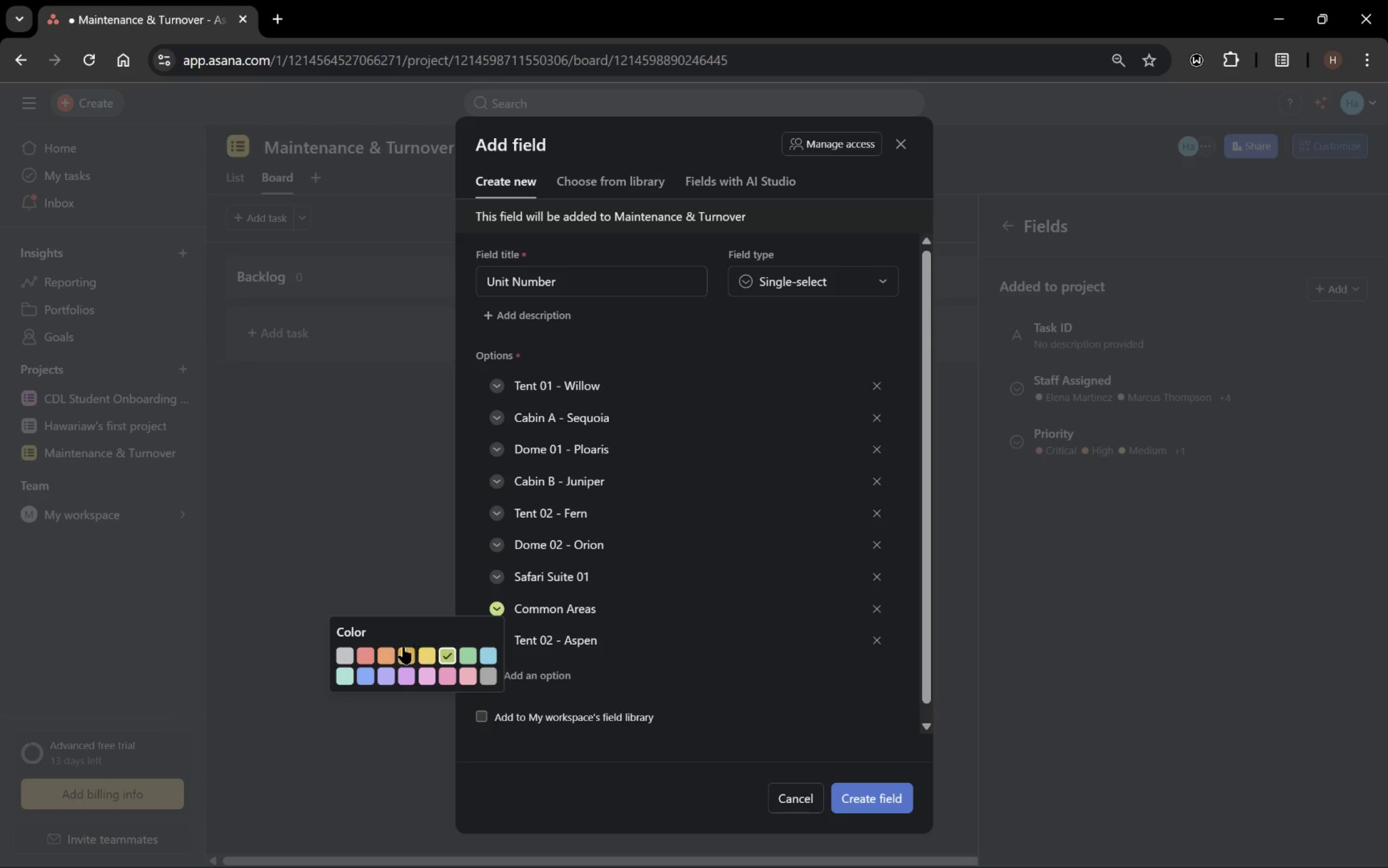 
left_click([344, 653])
 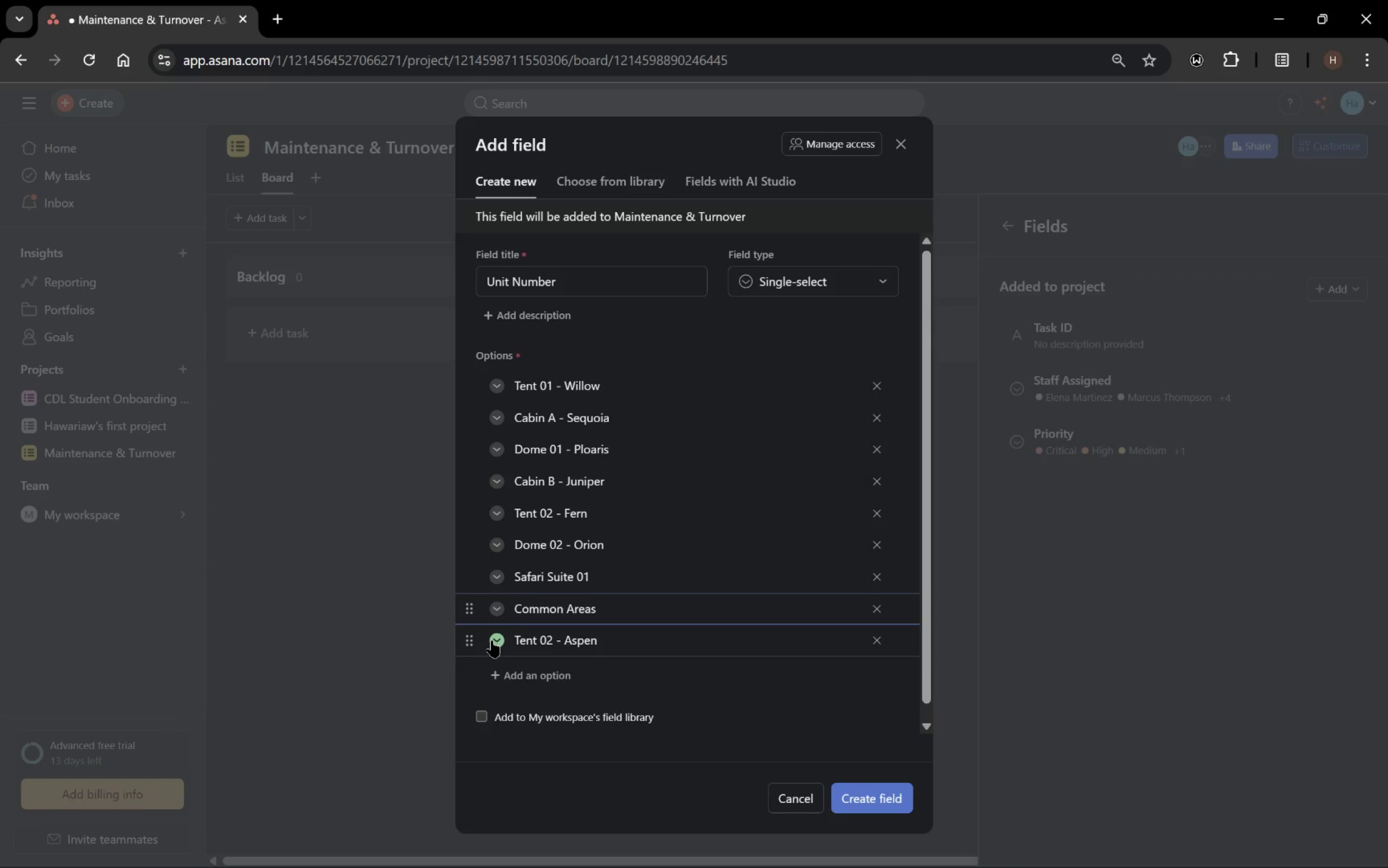 
left_click([494, 640])
 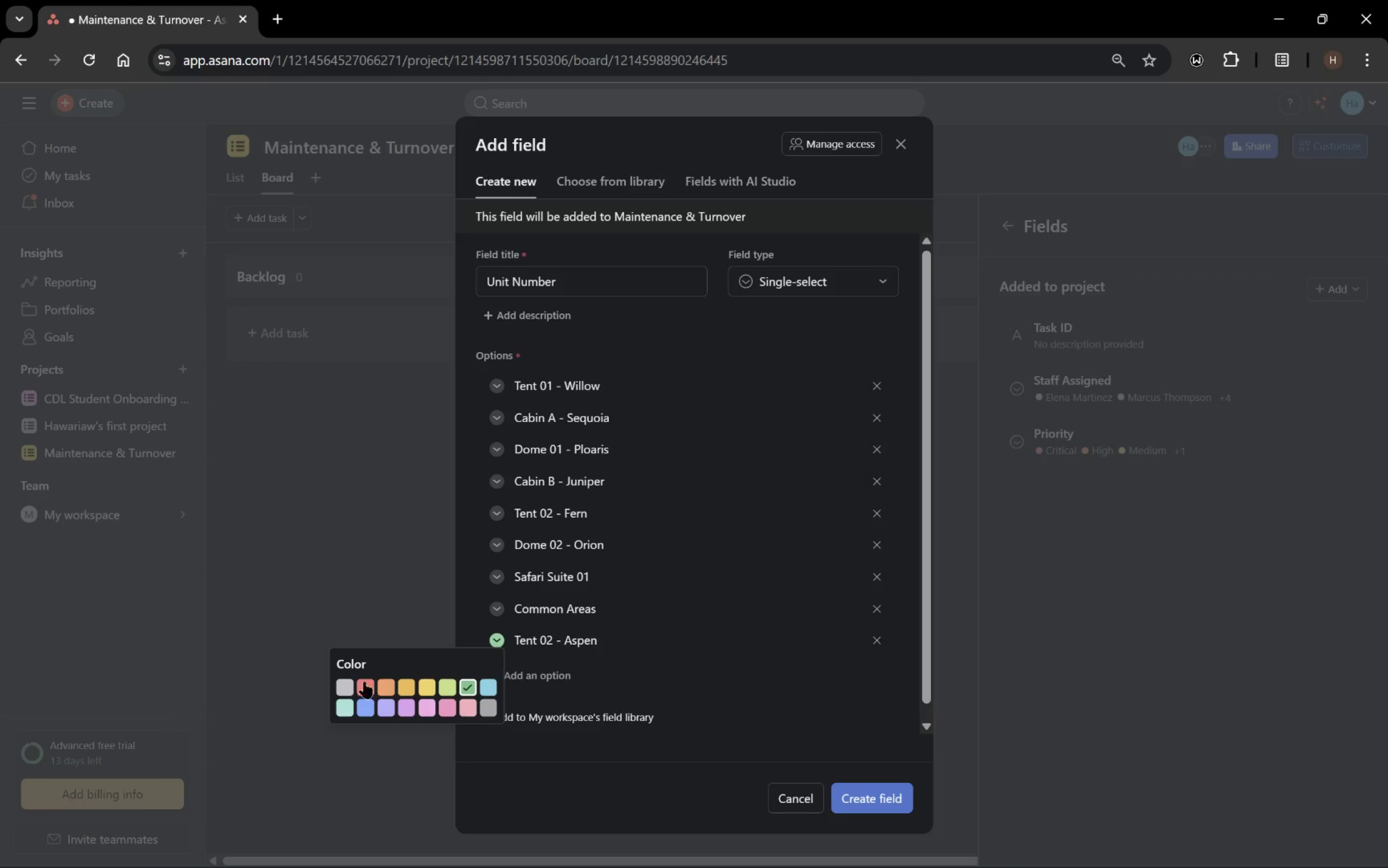 
left_click([344, 685])
 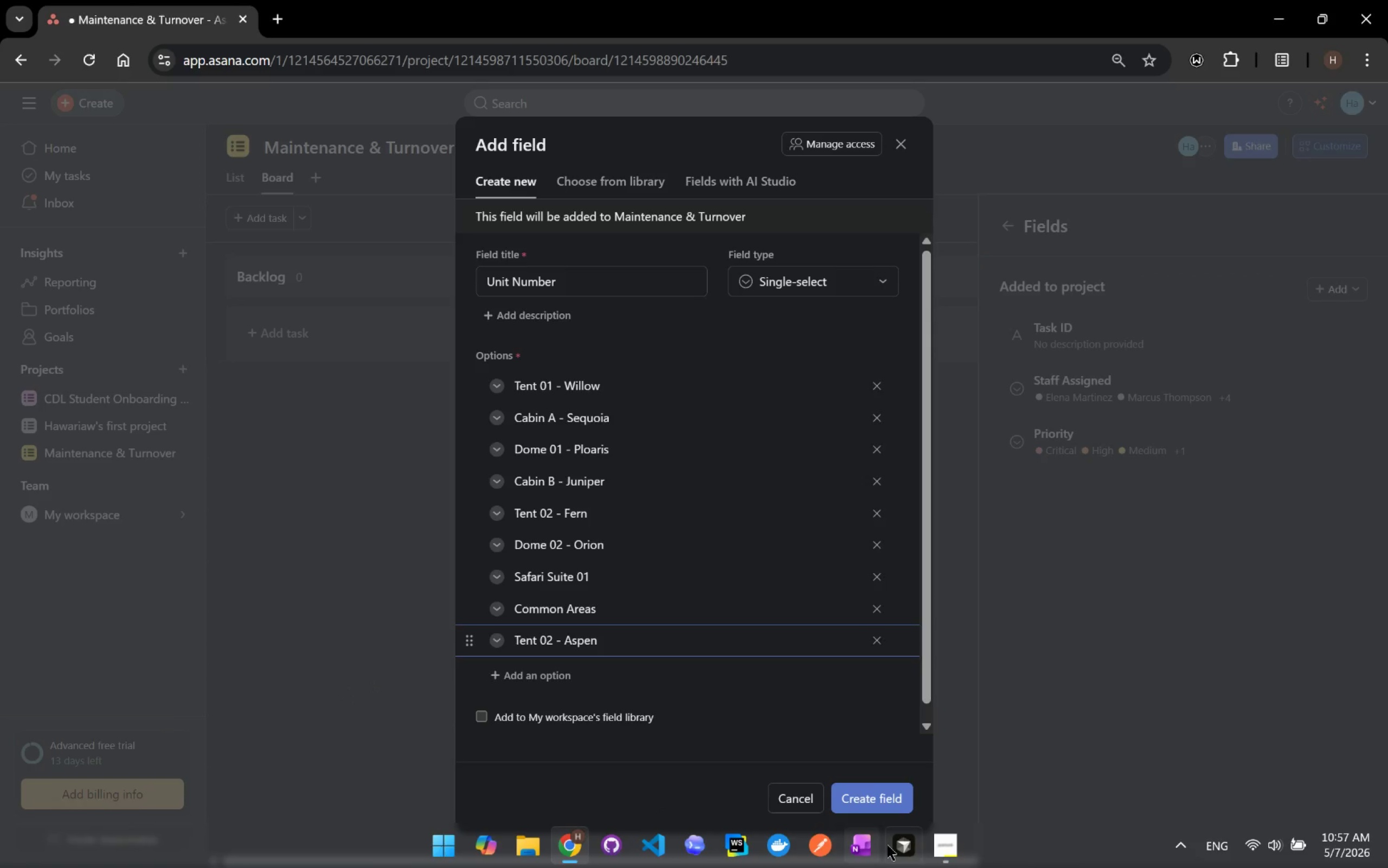 
left_click([939, 845])